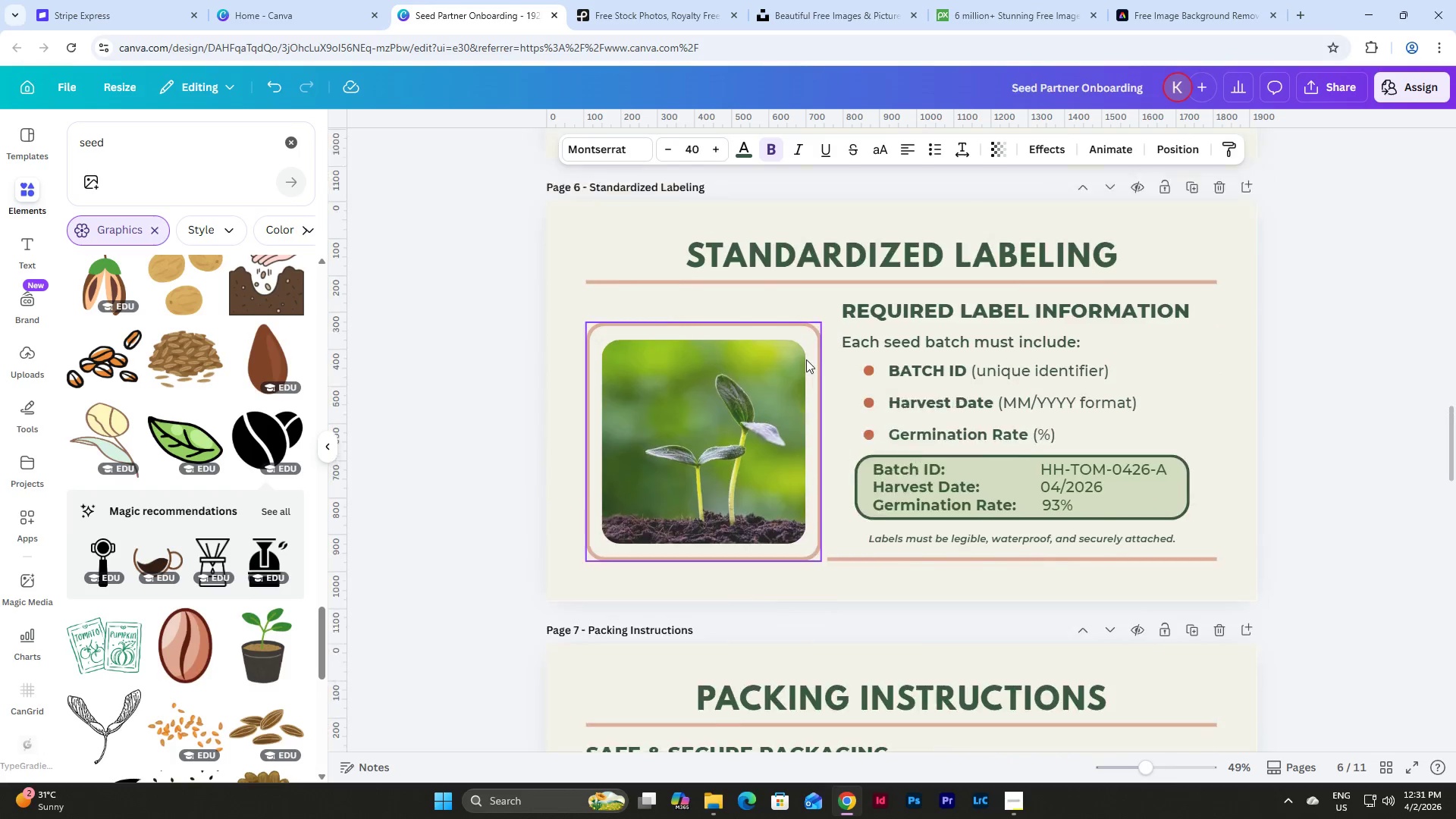 
scroll: coordinate [806, 359], scroll_direction: up, amount: 9.0
 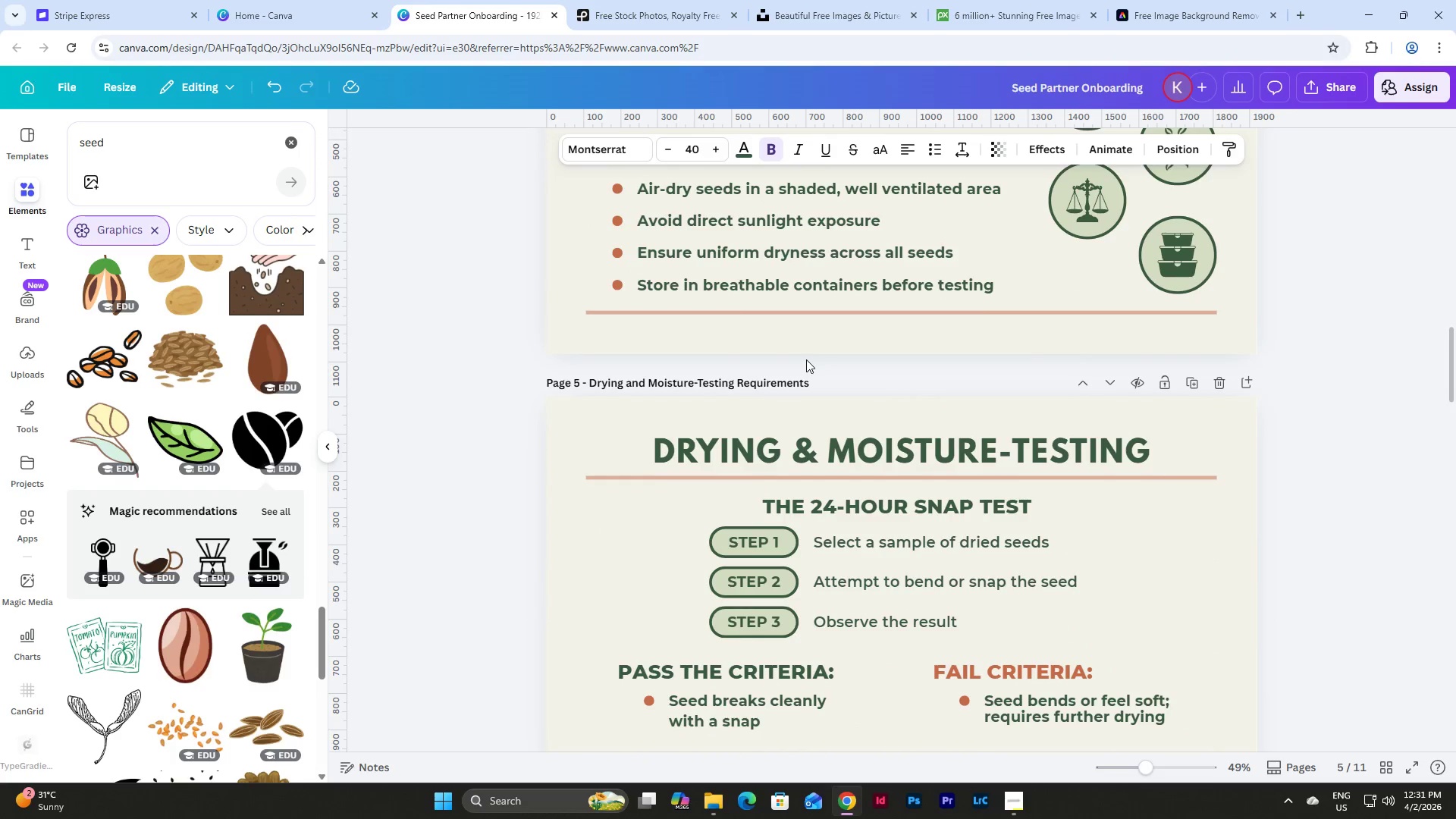 
scroll: coordinate [806, 359], scroll_direction: down, amount: 1.0
 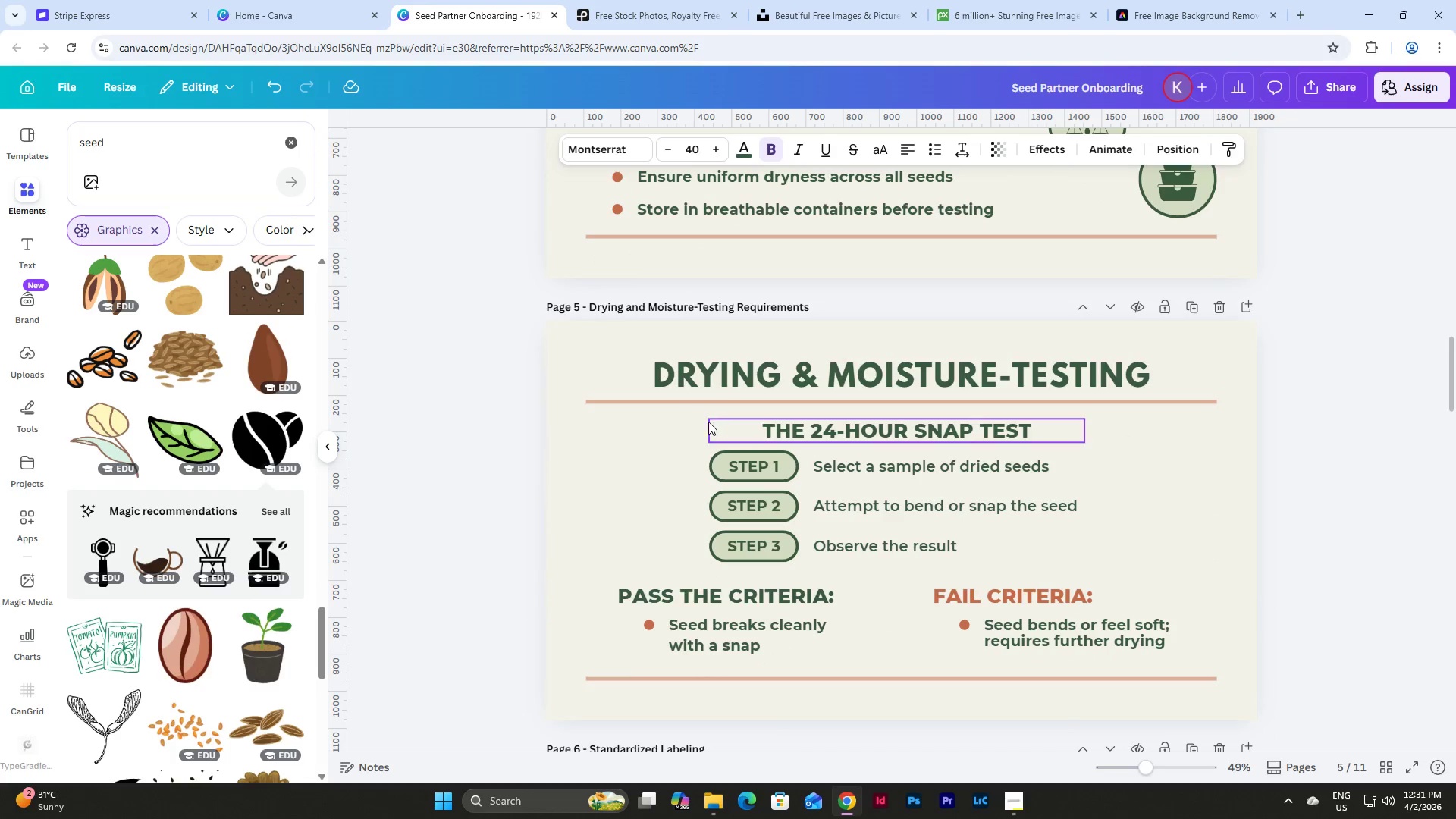 
left_click_drag(start_coordinate=[695, 417], to_coordinate=[946, 545])
 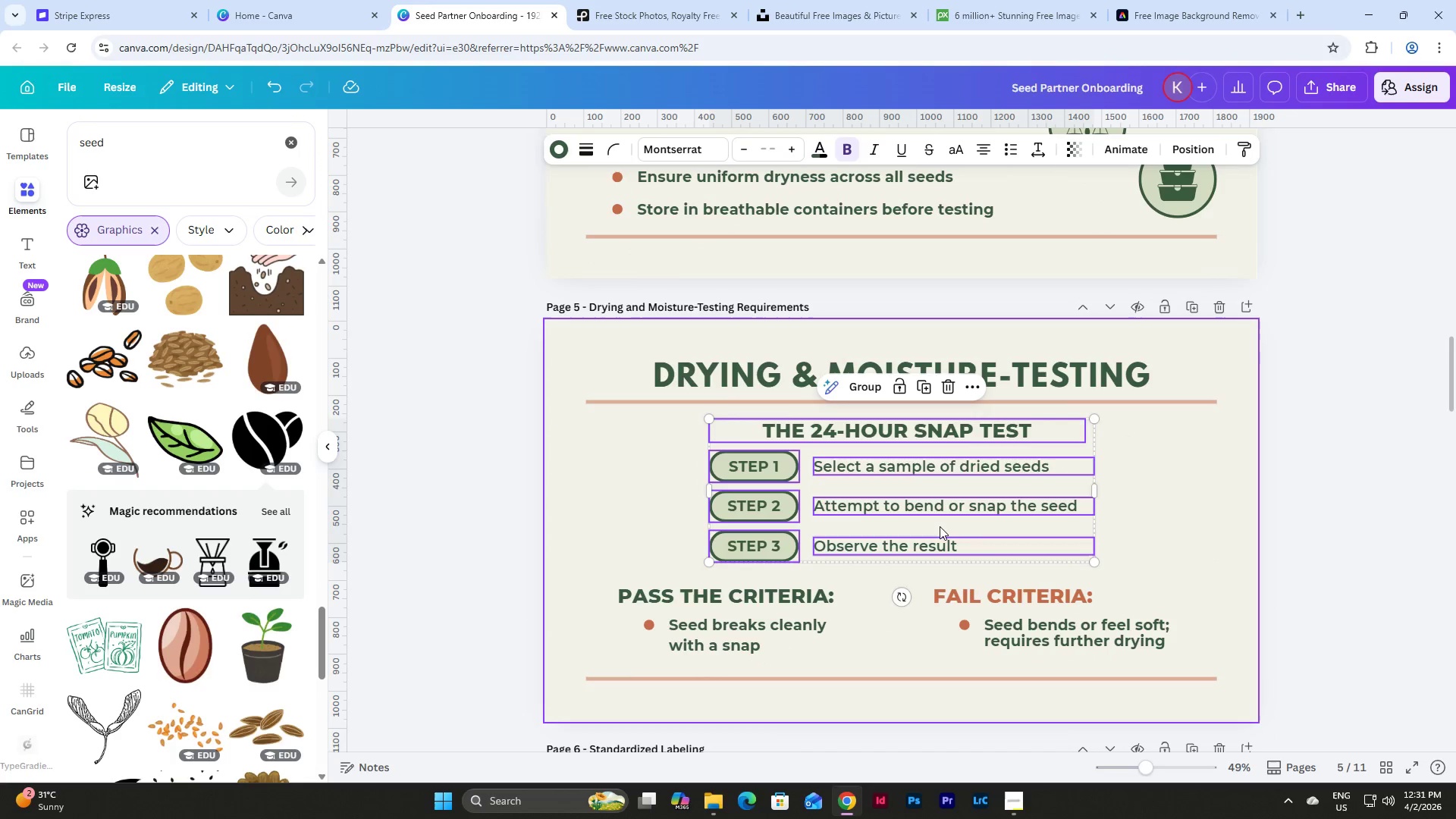 
key(Control+C)
 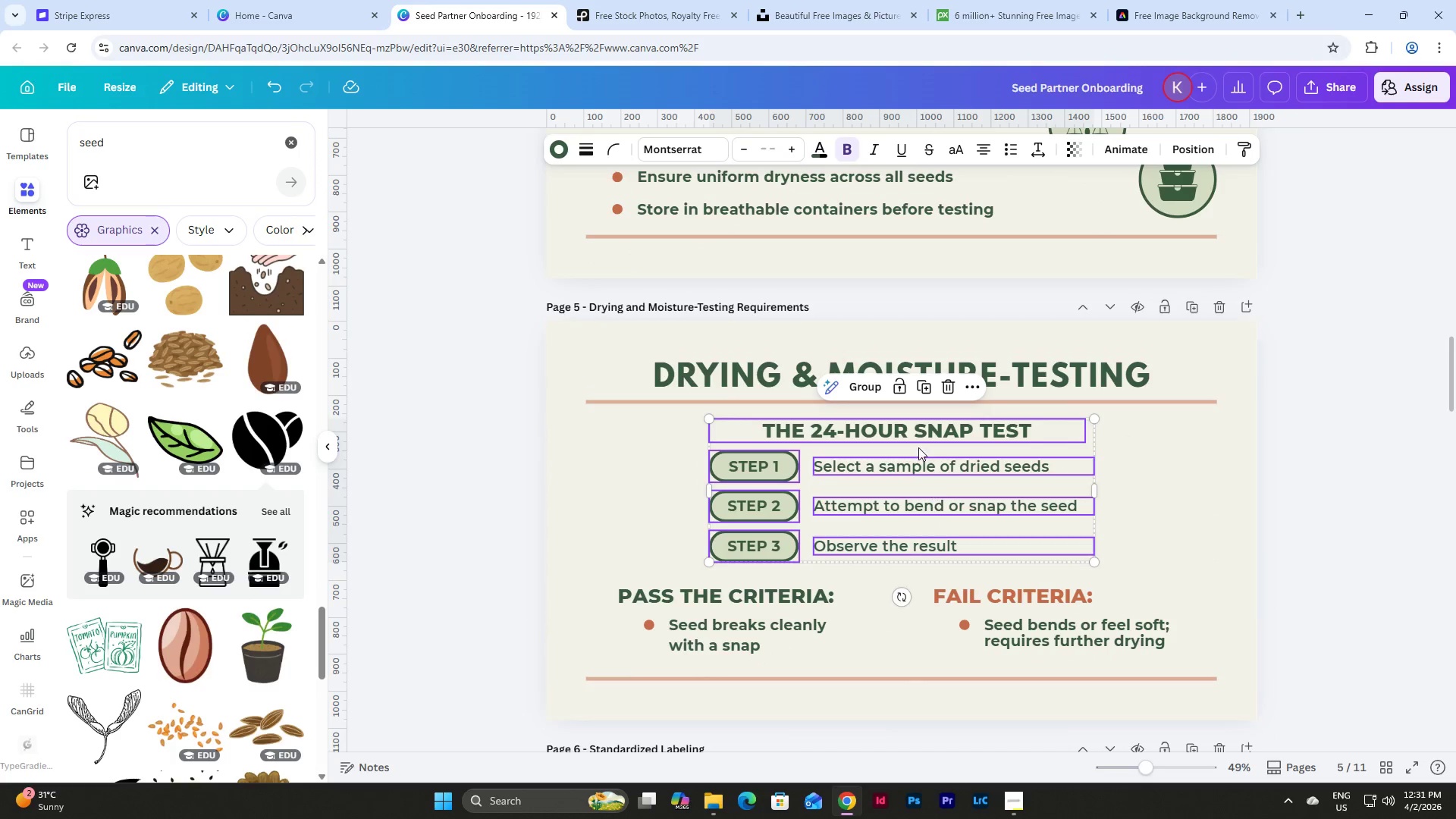 
scroll: coordinate [924, 418], scroll_direction: down, amount: 17.0
 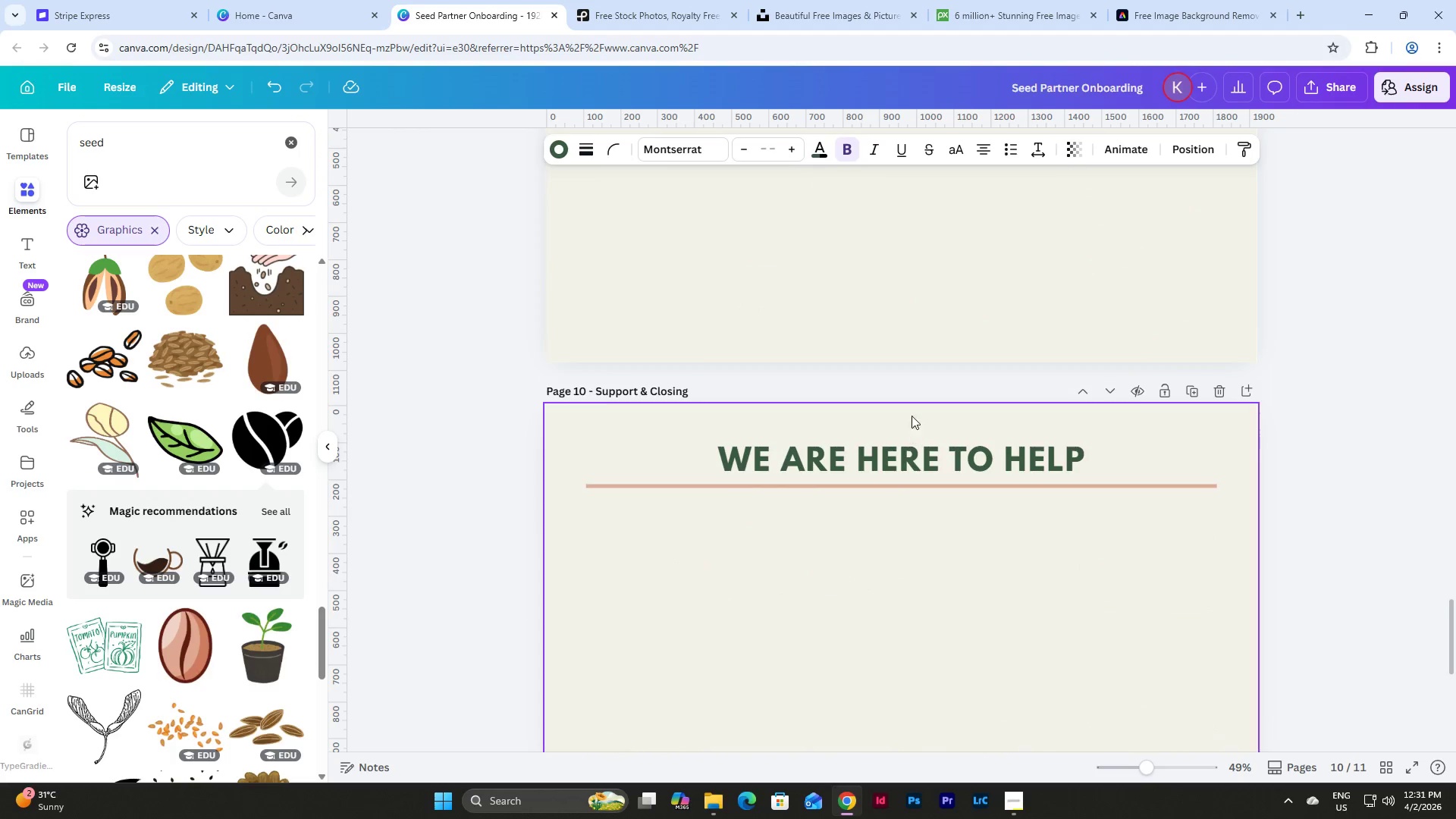 
scroll: coordinate [913, 407], scroll_direction: up, amount: 4.0
 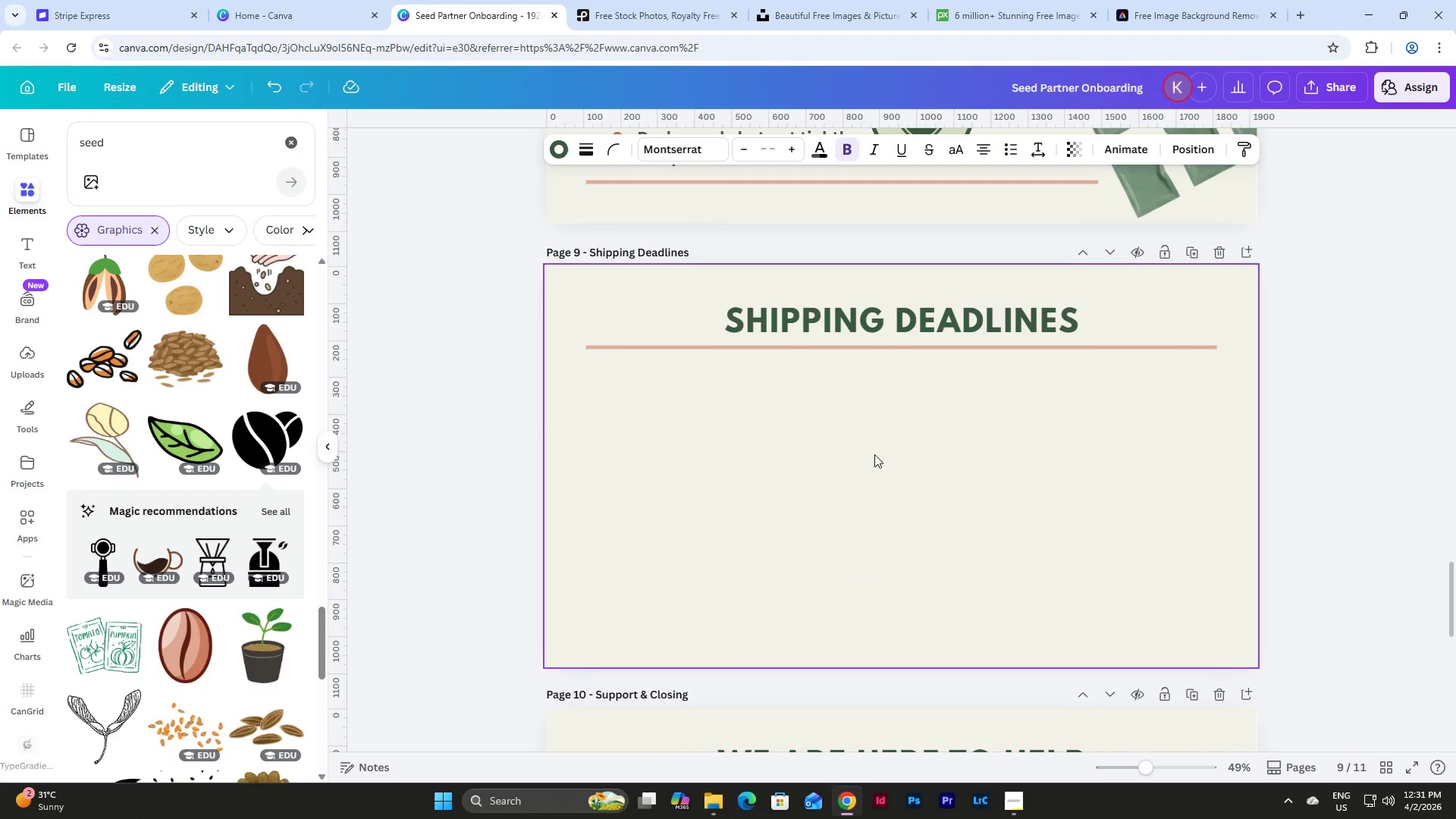 
left_click([865, 453])
 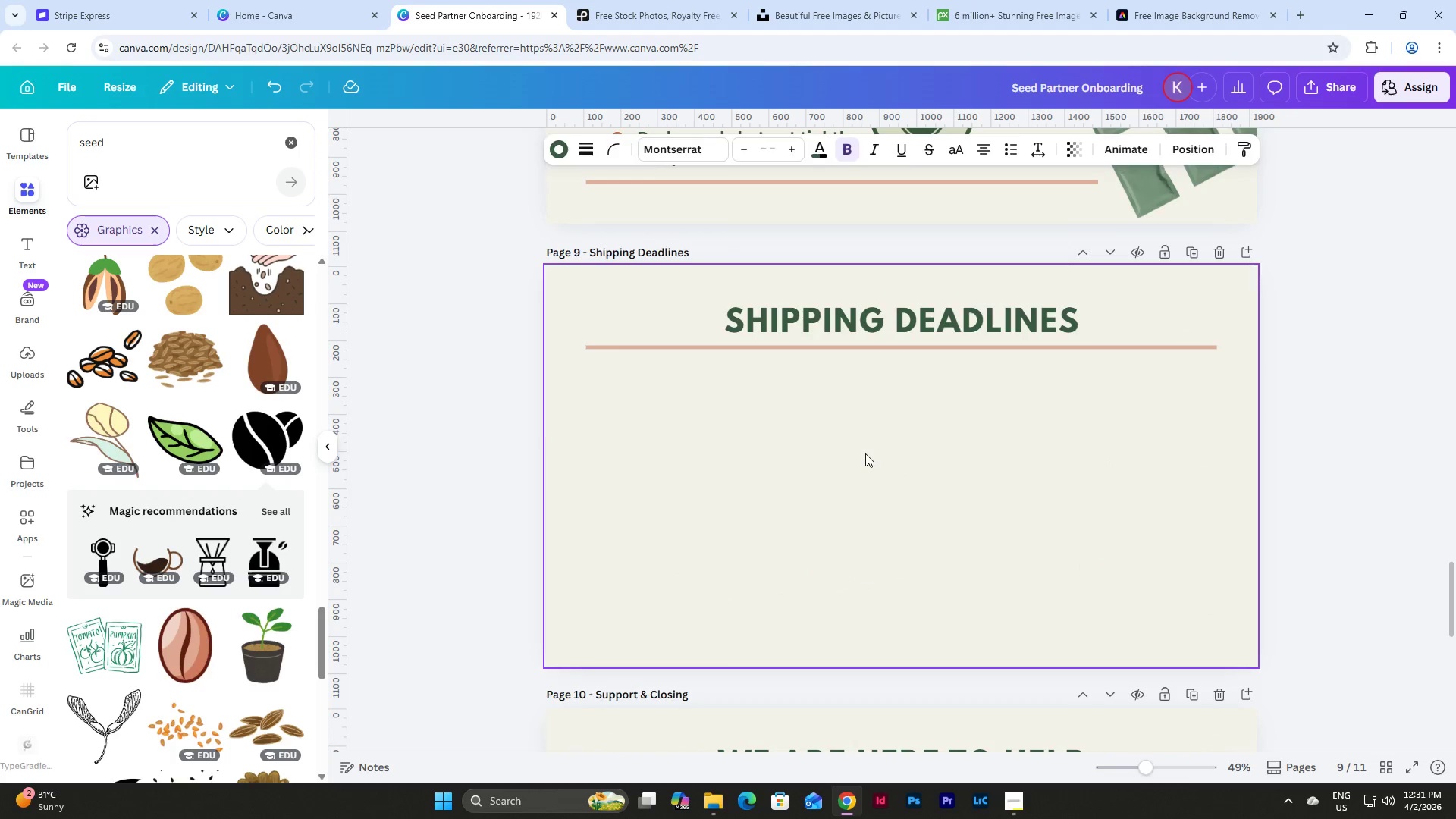 
key(Control+V)
 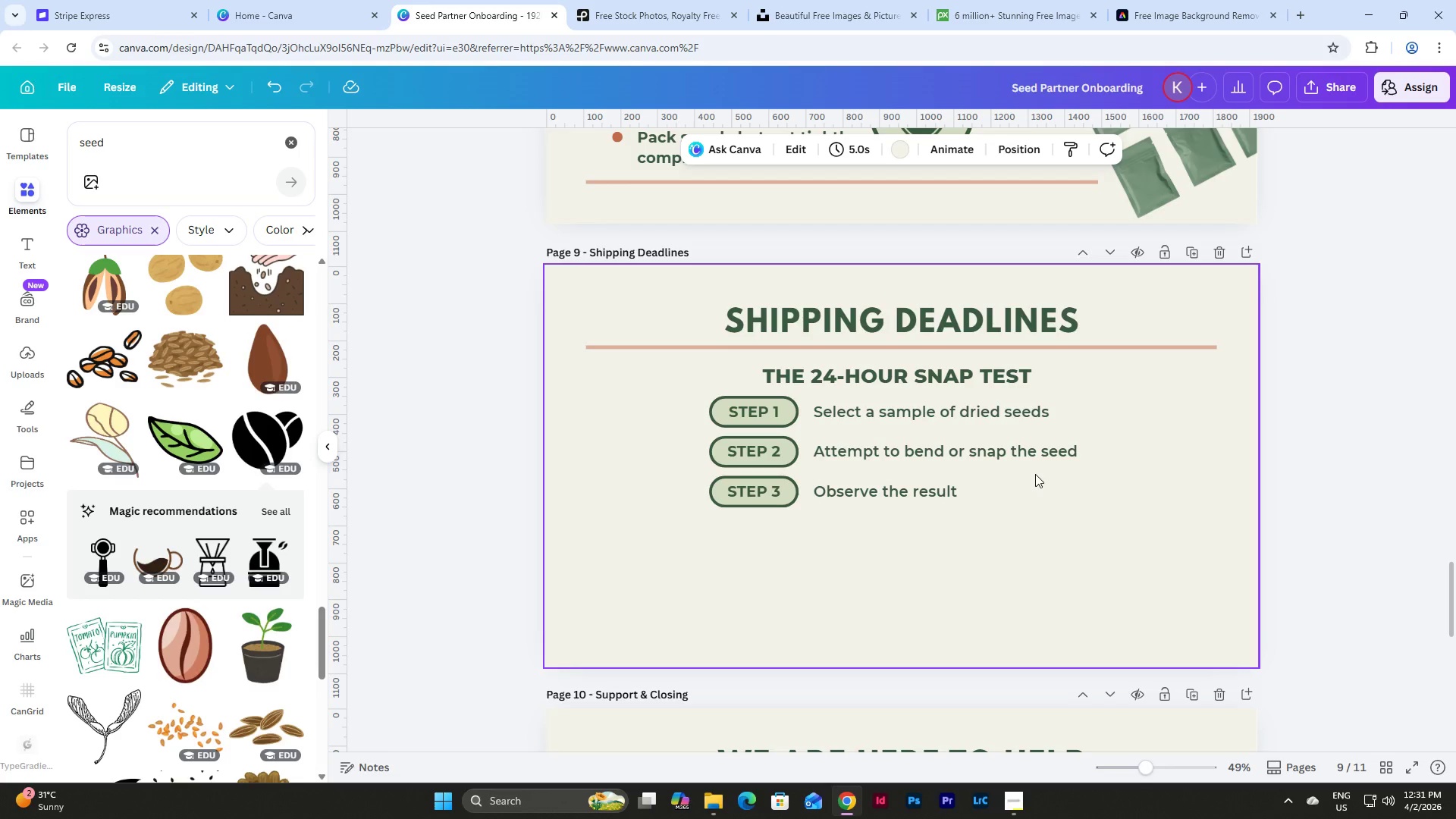 
double_click([944, 369])
 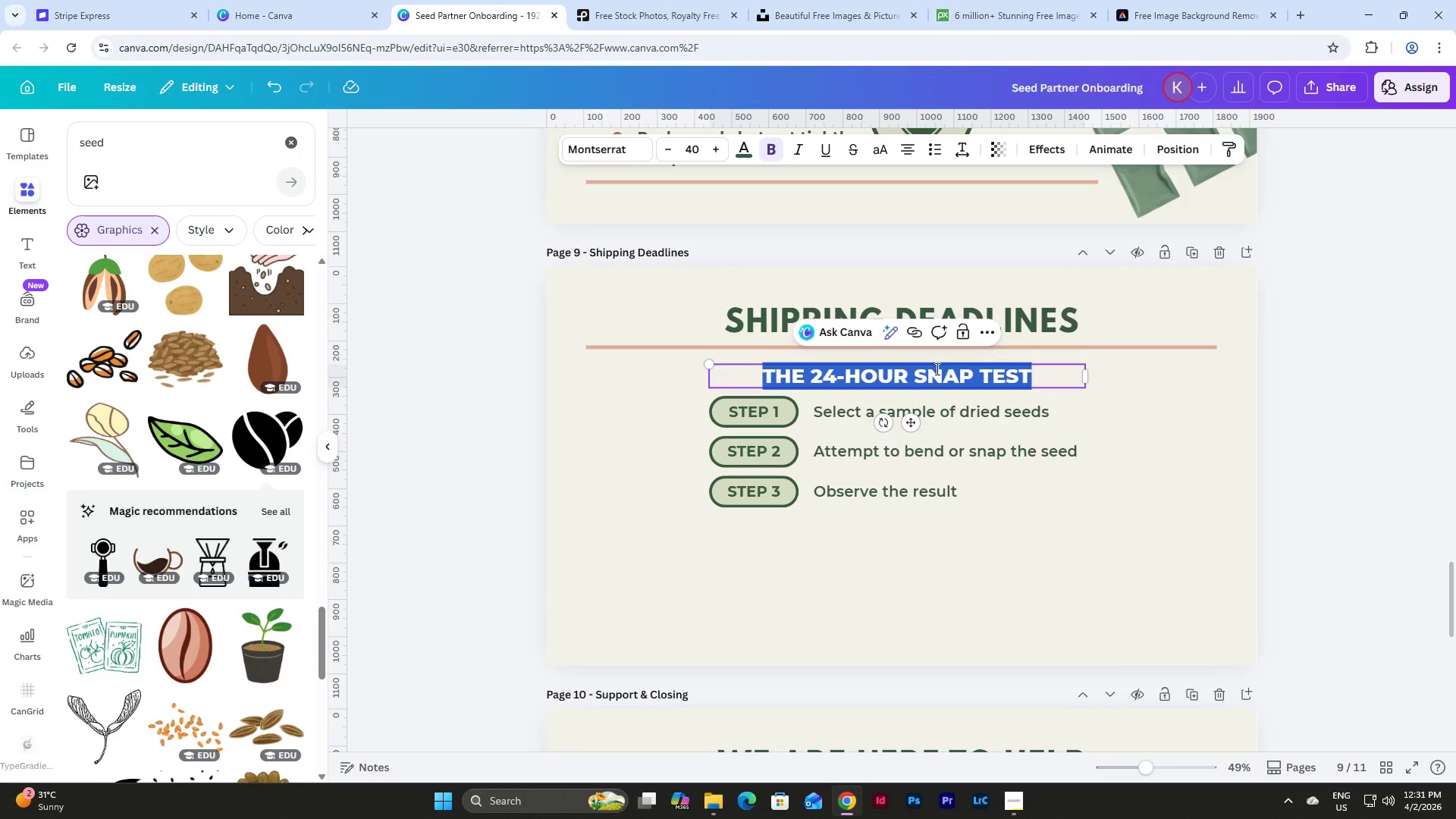 
type(QUARTRK)
key(Backspace)
type(LY SUBMISSION WEIN)
key(Backspace)
key(Backspace)
key(Backspace)
type(INDOWS)
 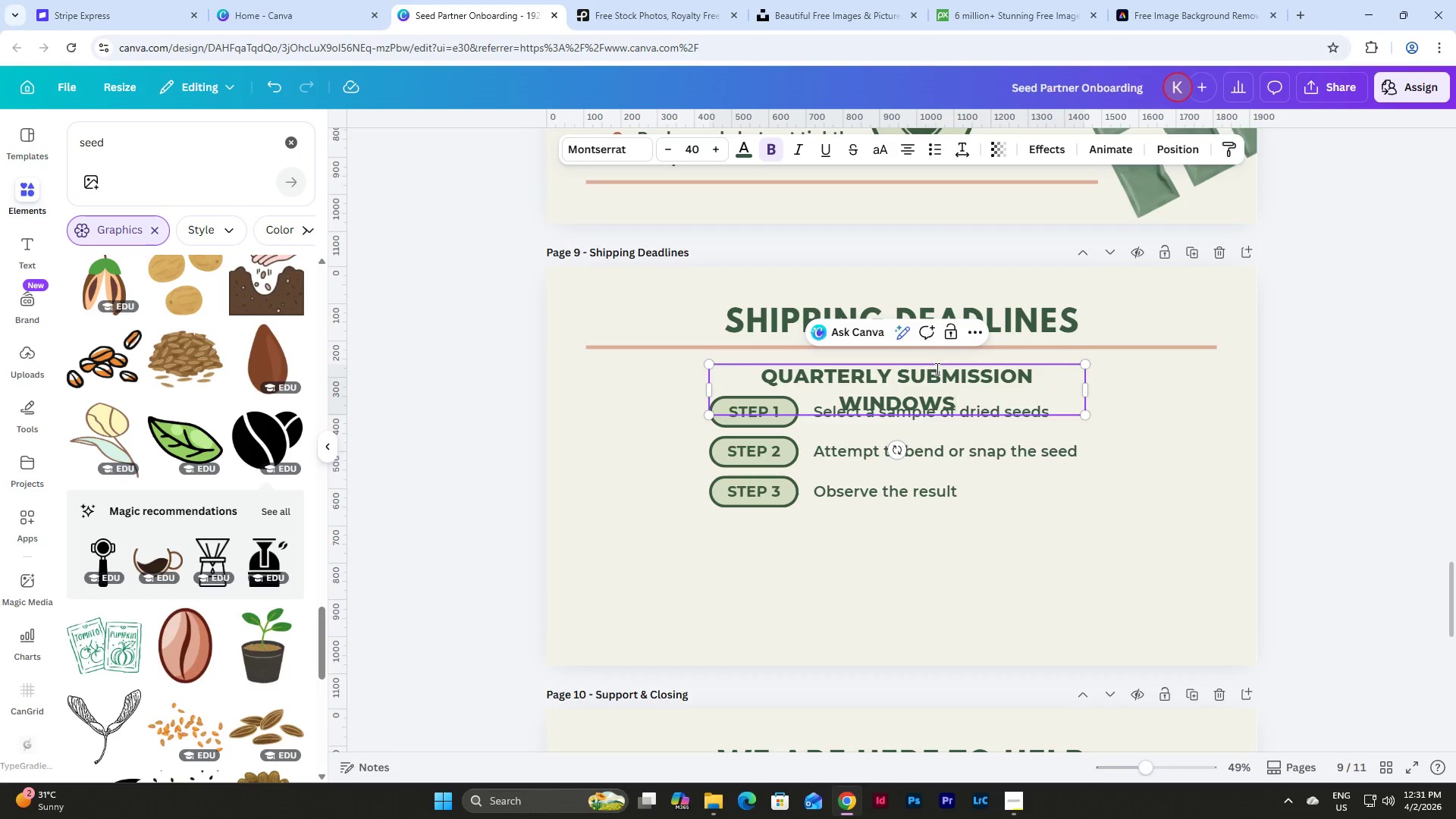 
left_click([1009, 532])
 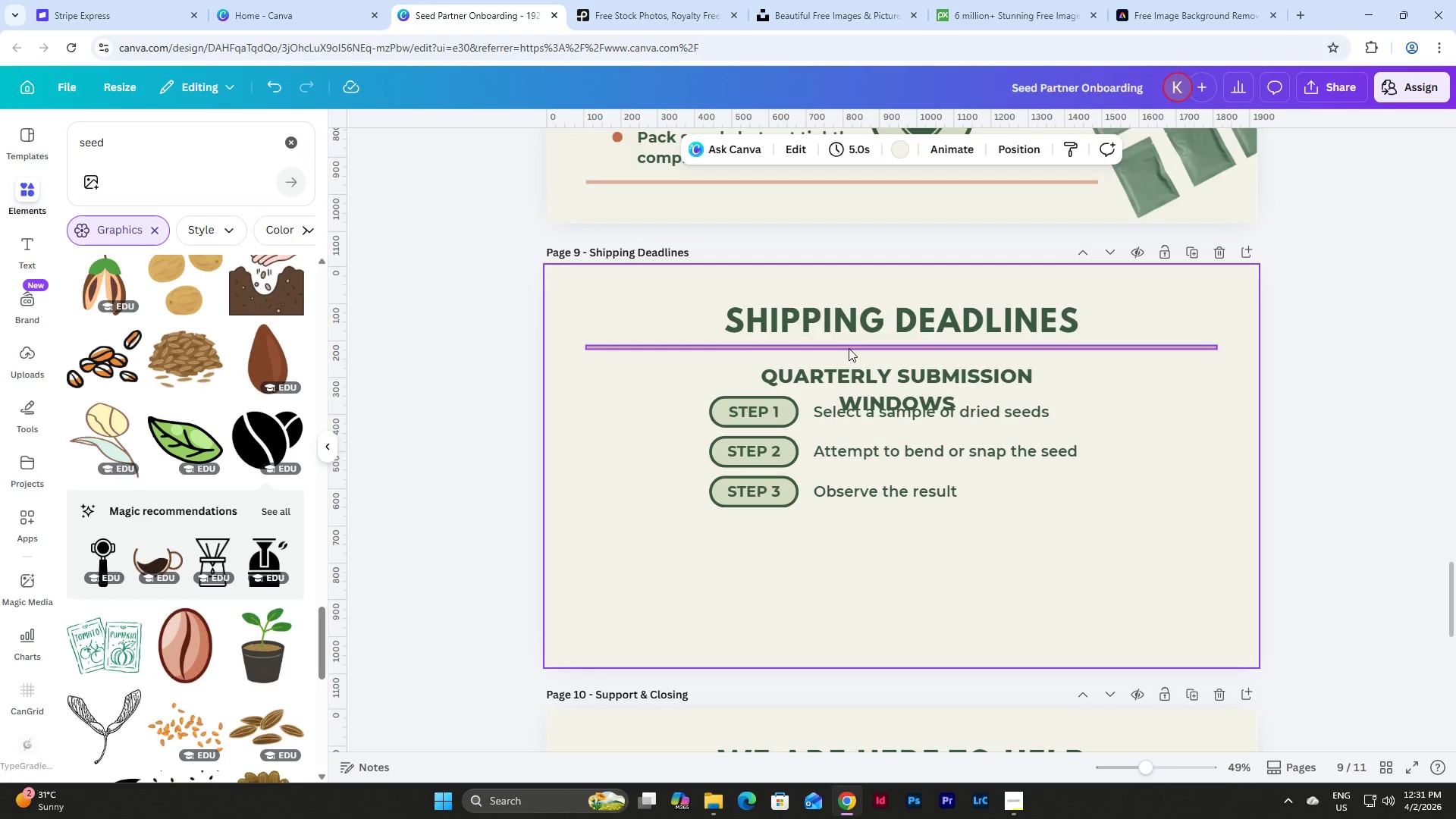 
left_click([858, 367])
 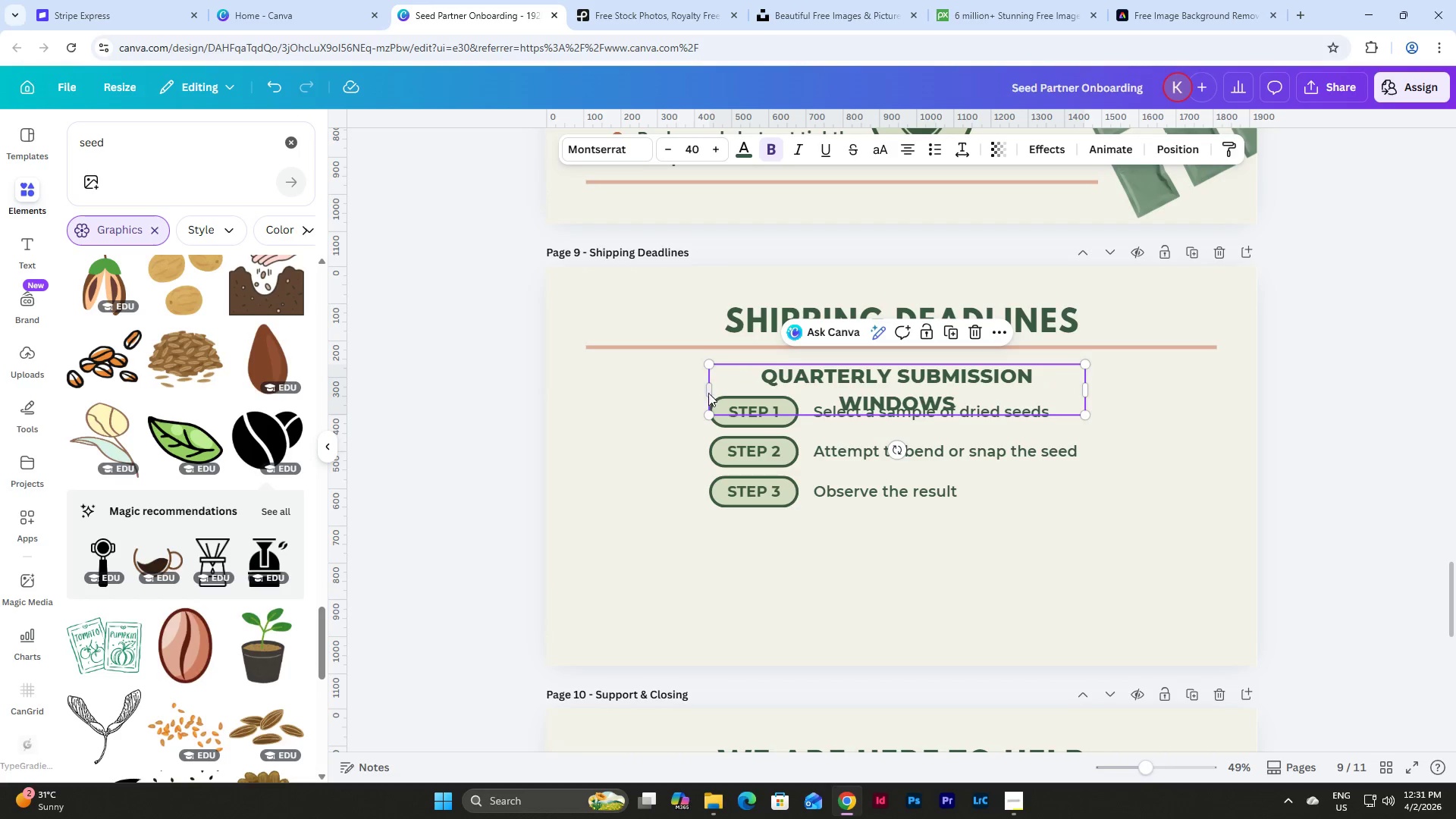 
left_click_drag(start_coordinate=[708, 393], to_coordinate=[667, 389])
 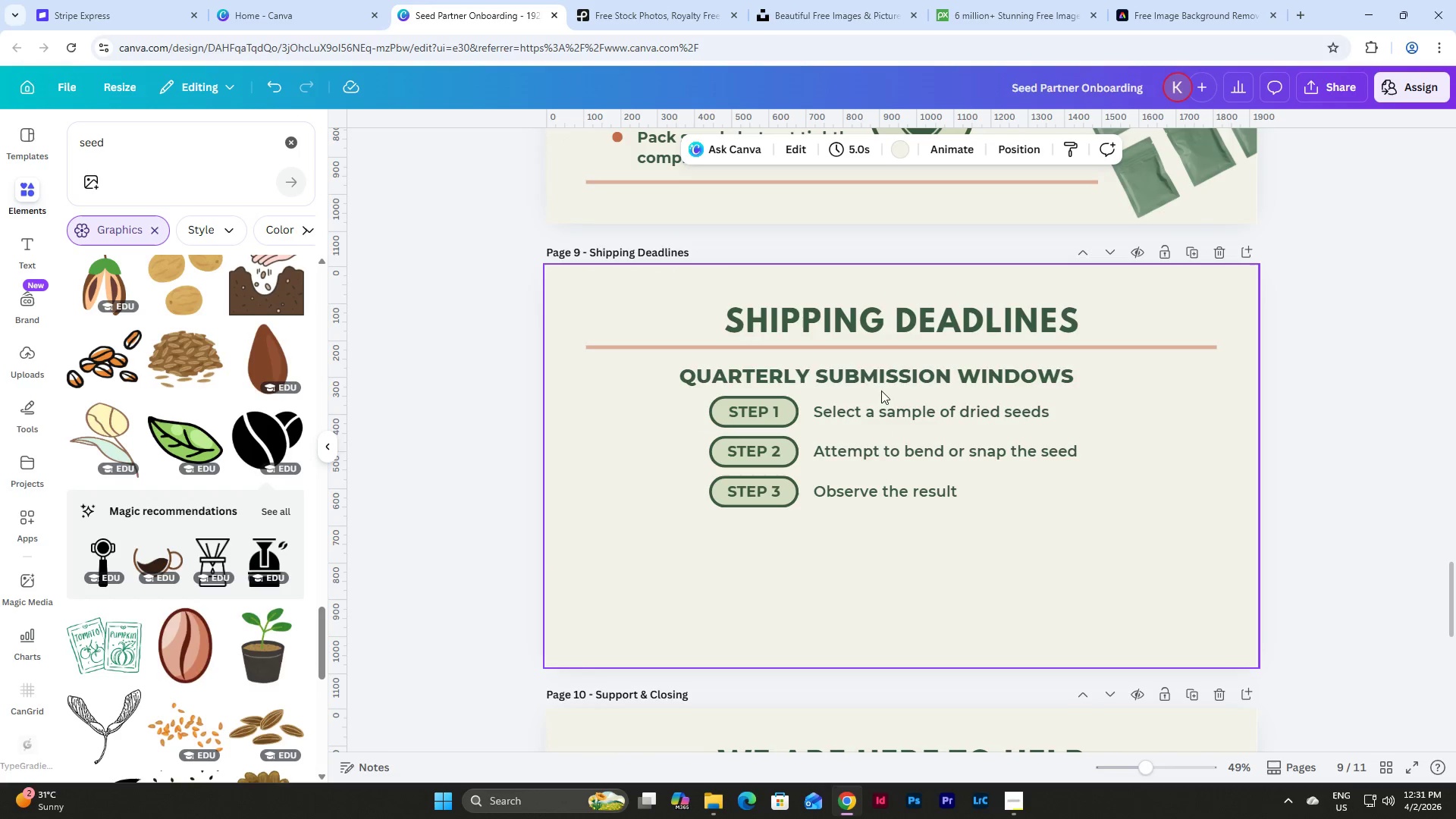 
left_click_drag(start_coordinate=[870, 376], to_coordinate=[893, 376])
 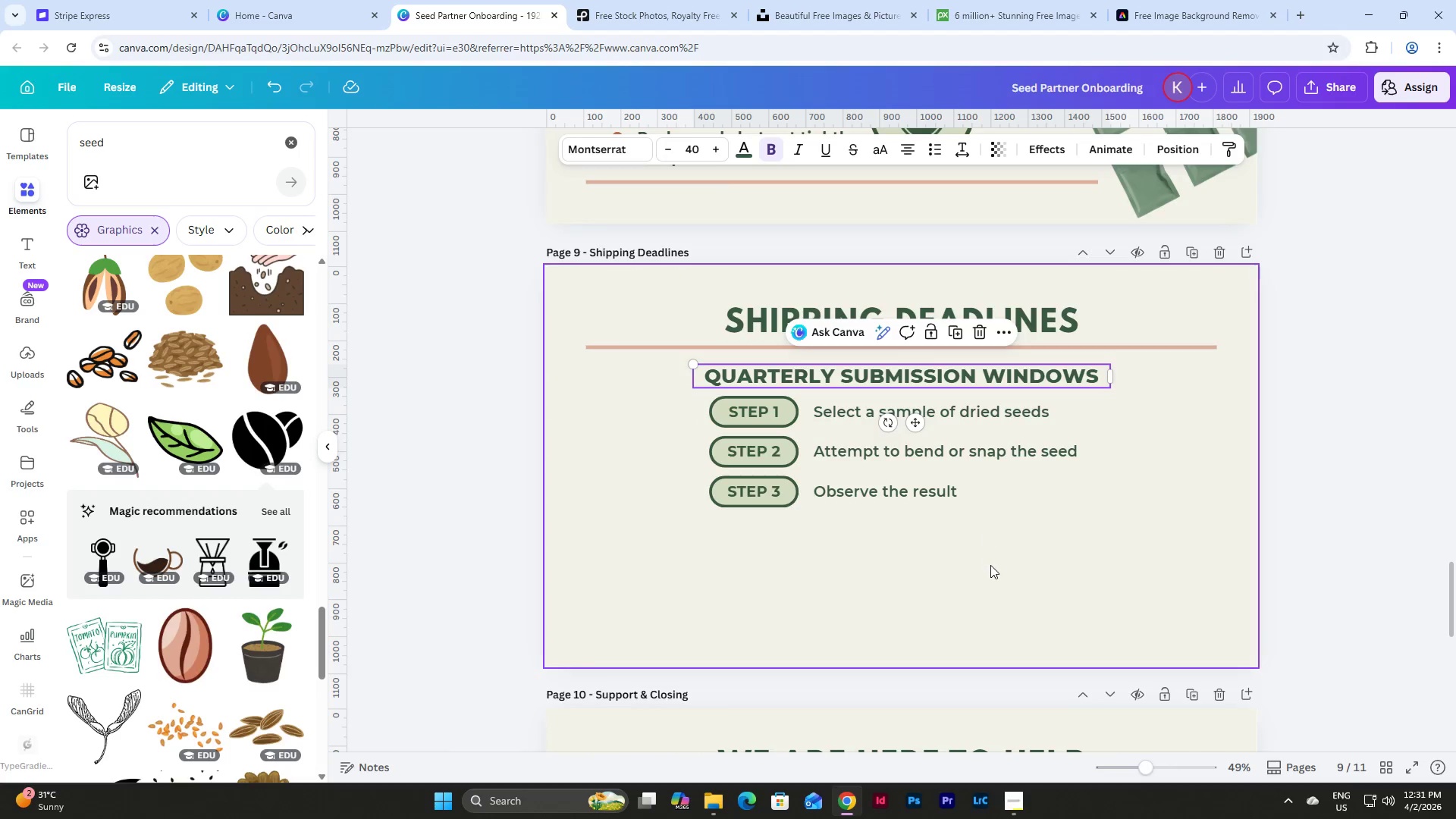 
left_click([990, 565])
 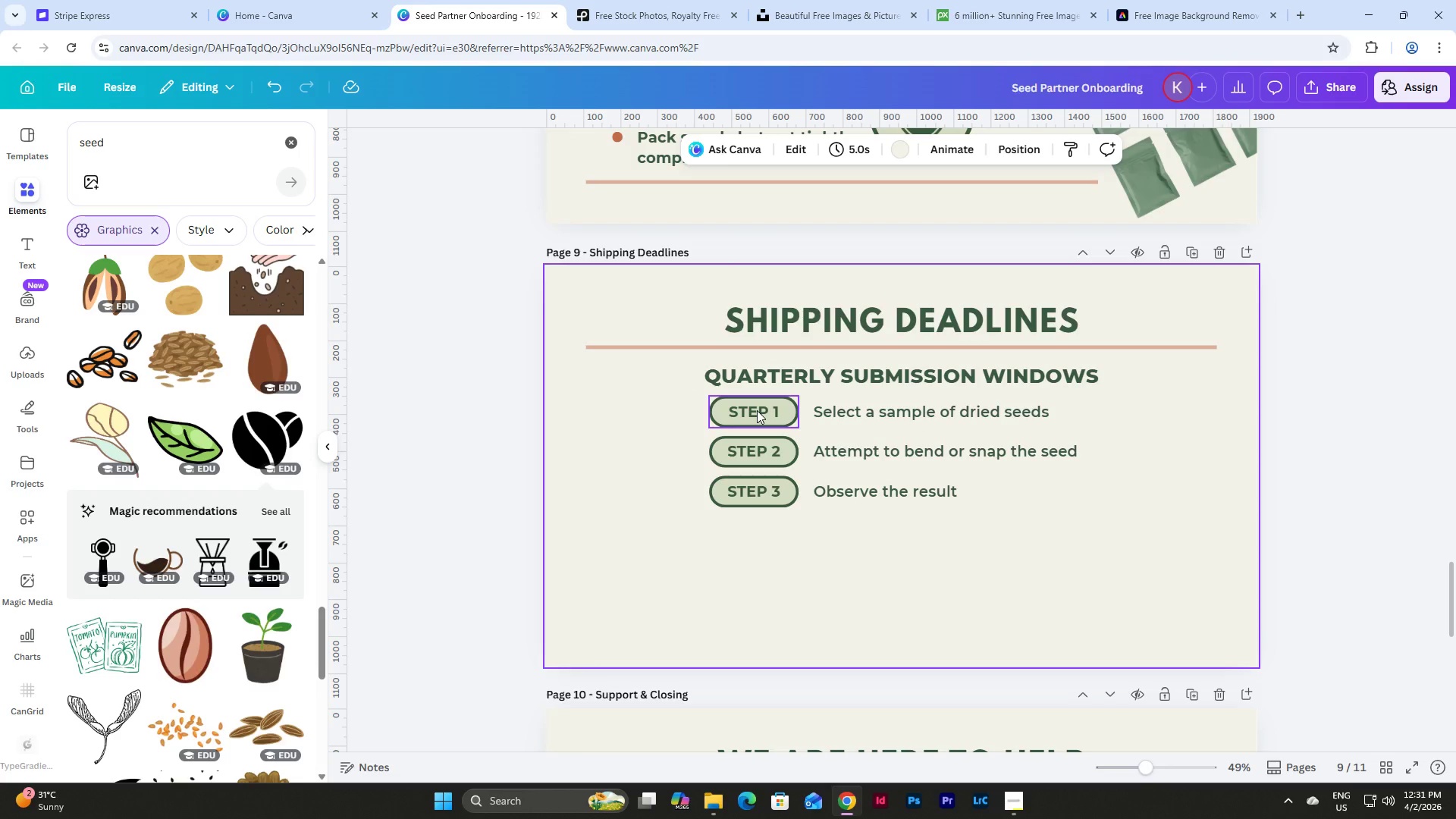 
double_click([757, 410])
 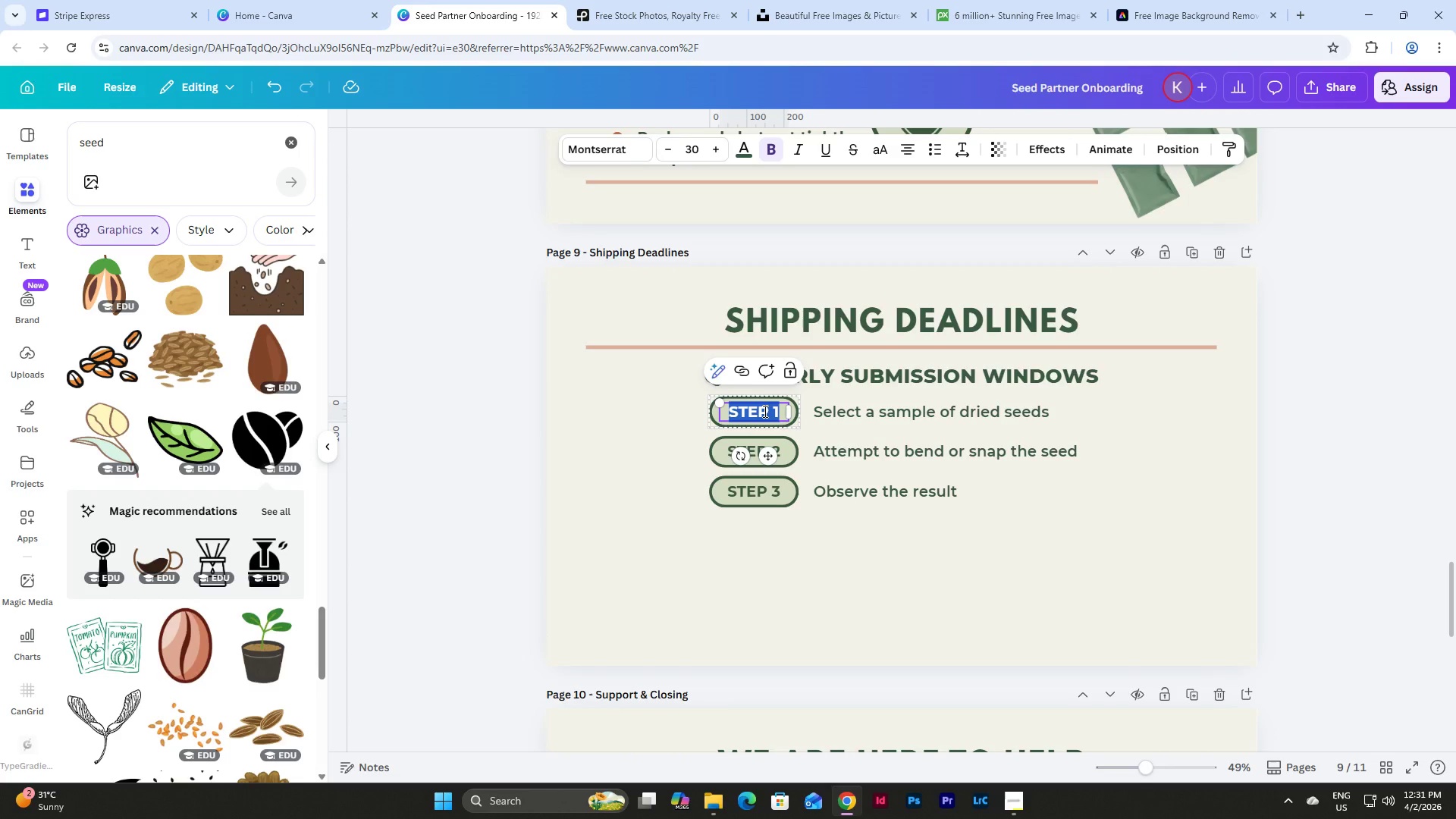 
hold_key(key=ShiftLeft, duration=0.52)
 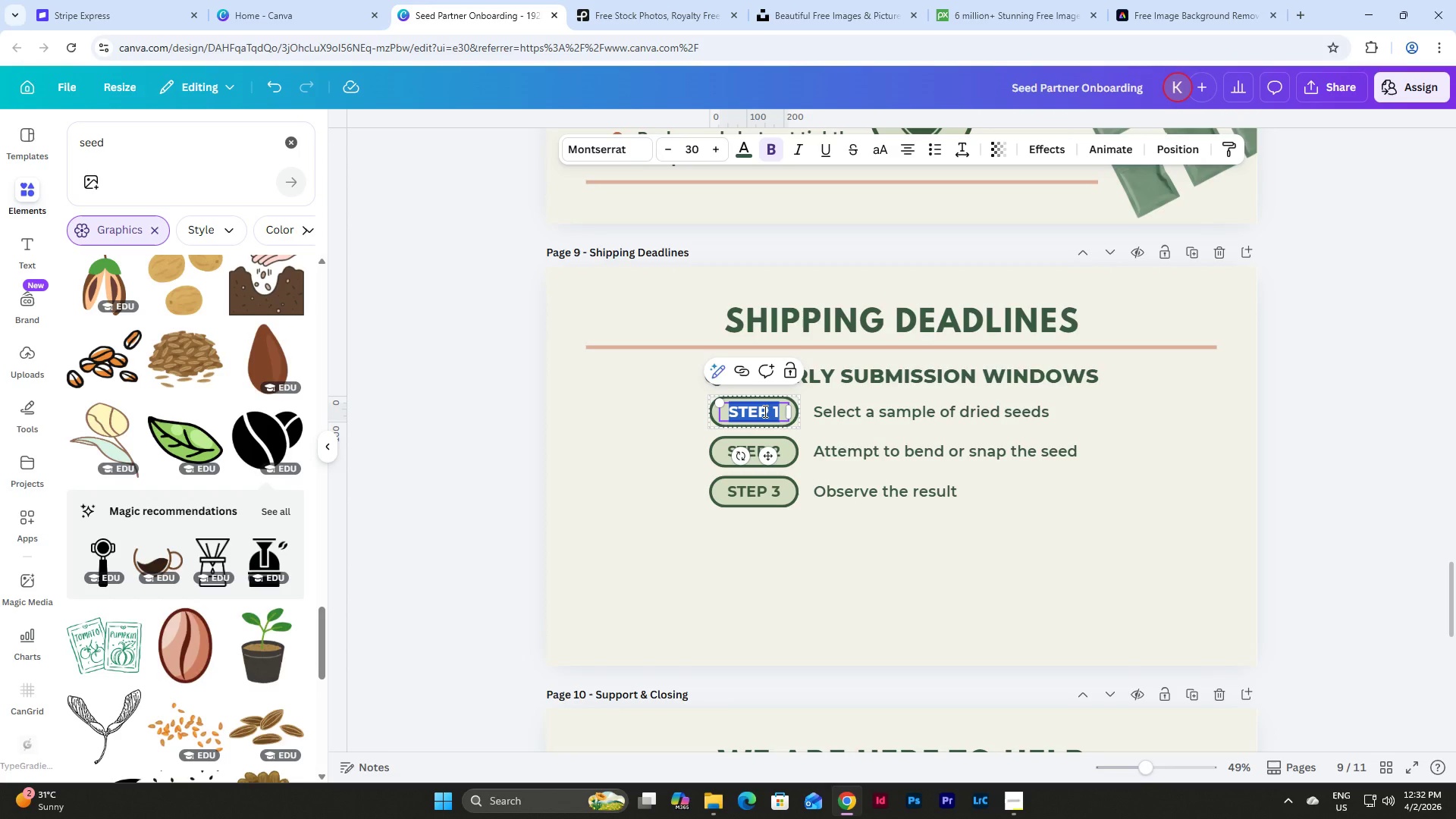 
type(JAN. 1-15)
 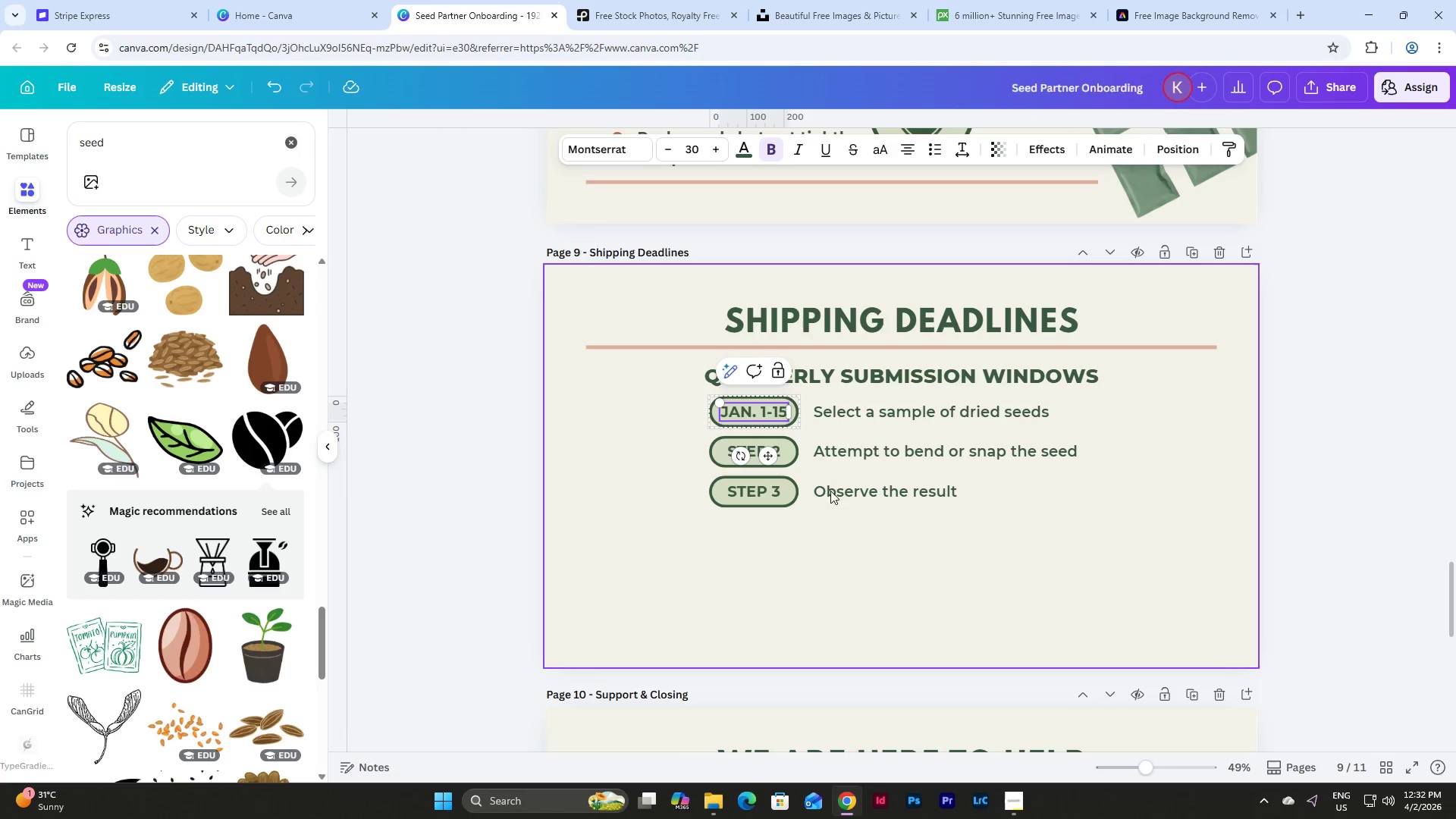 
left_click([856, 564])
 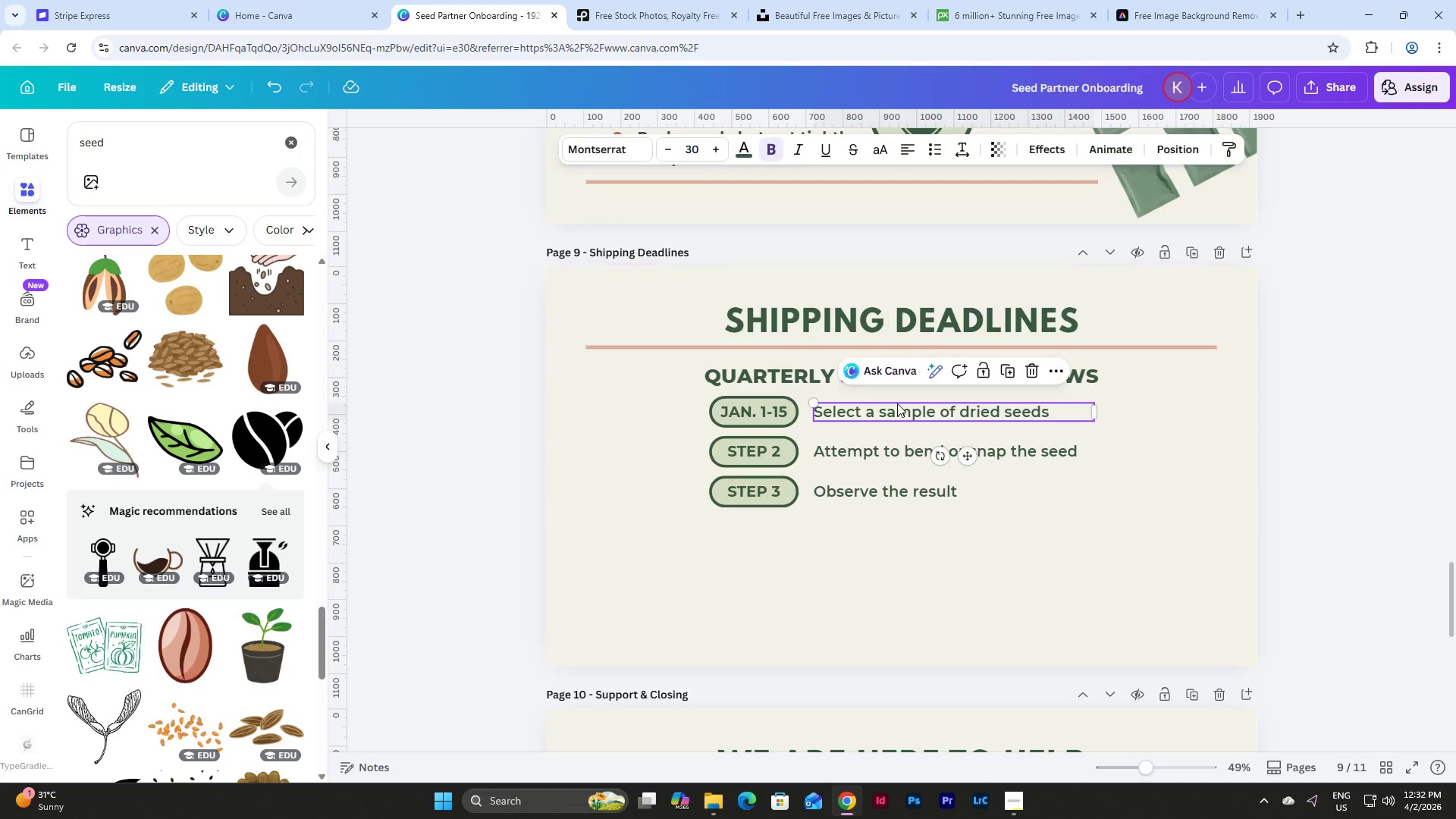 
double_click([897, 403])
 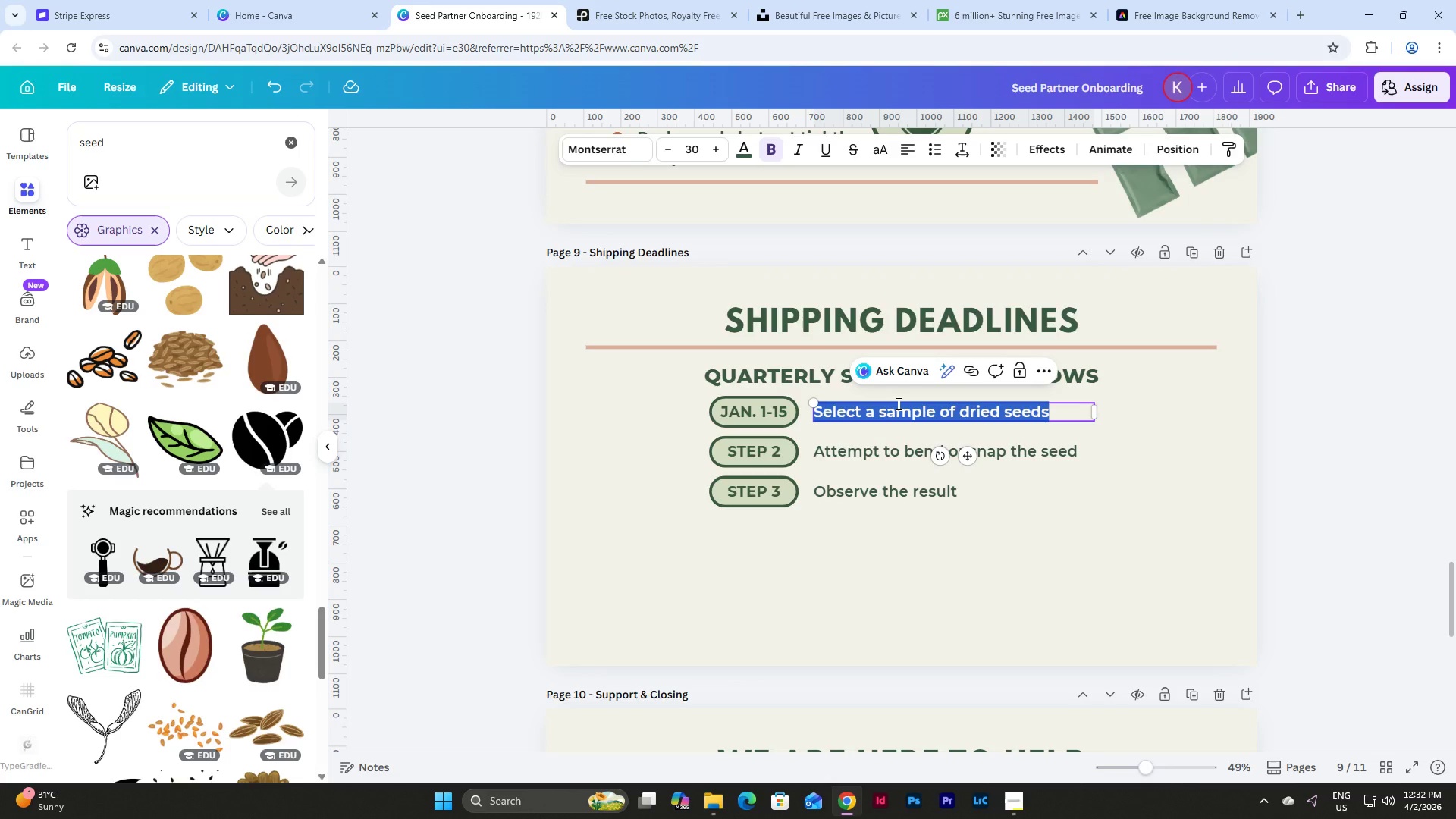 
type(SPRING BOX)
key(Backspace)
key(Backspace)
key(Backspace)
key(Backspace)
key(Backspace)
key(Backspace)
key(Backspace)
key(Backspace)
key(Backspace)
type(pring Bx)
key(Backspace)
type(ox)
 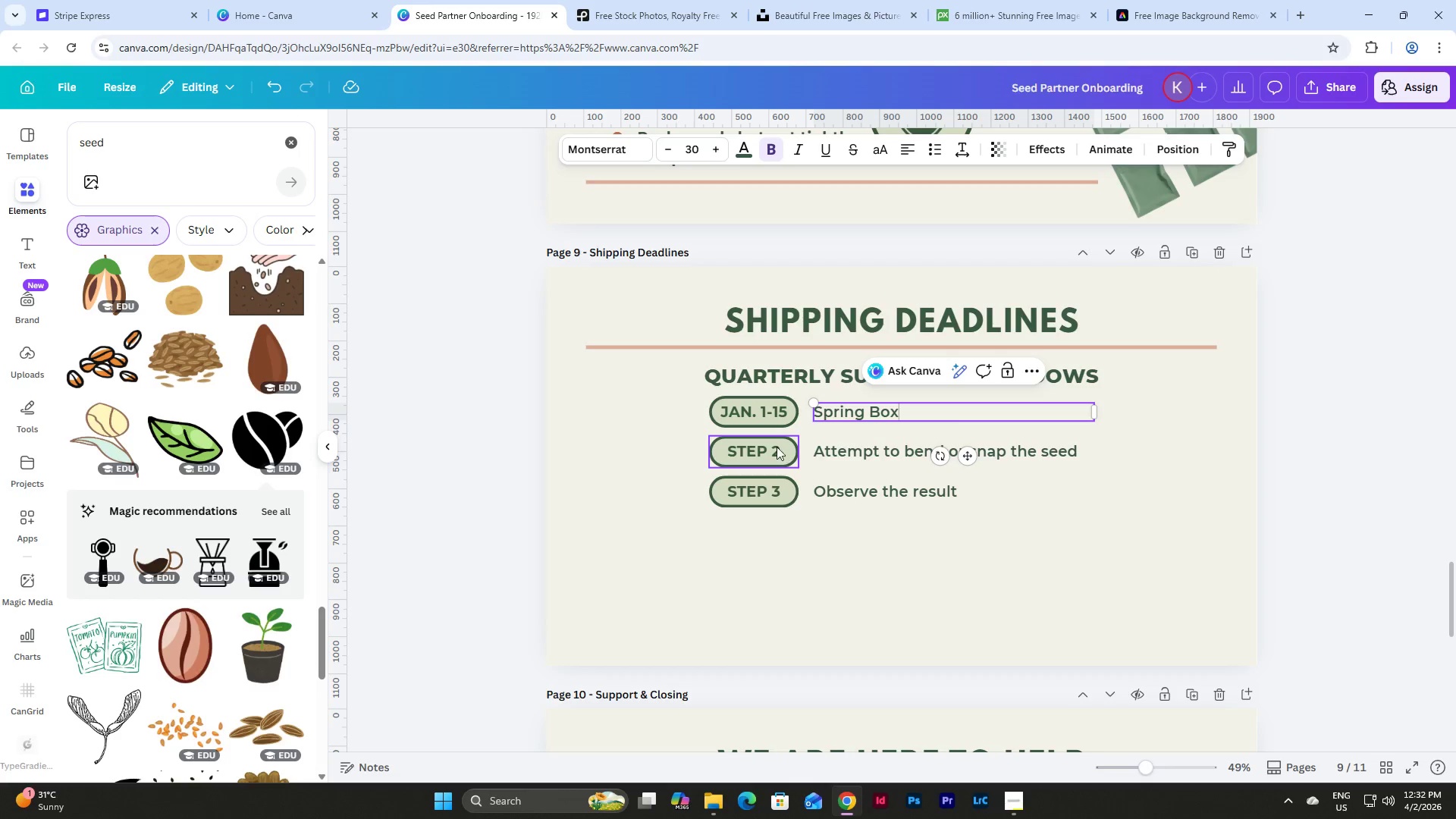 
double_click([761, 447])
 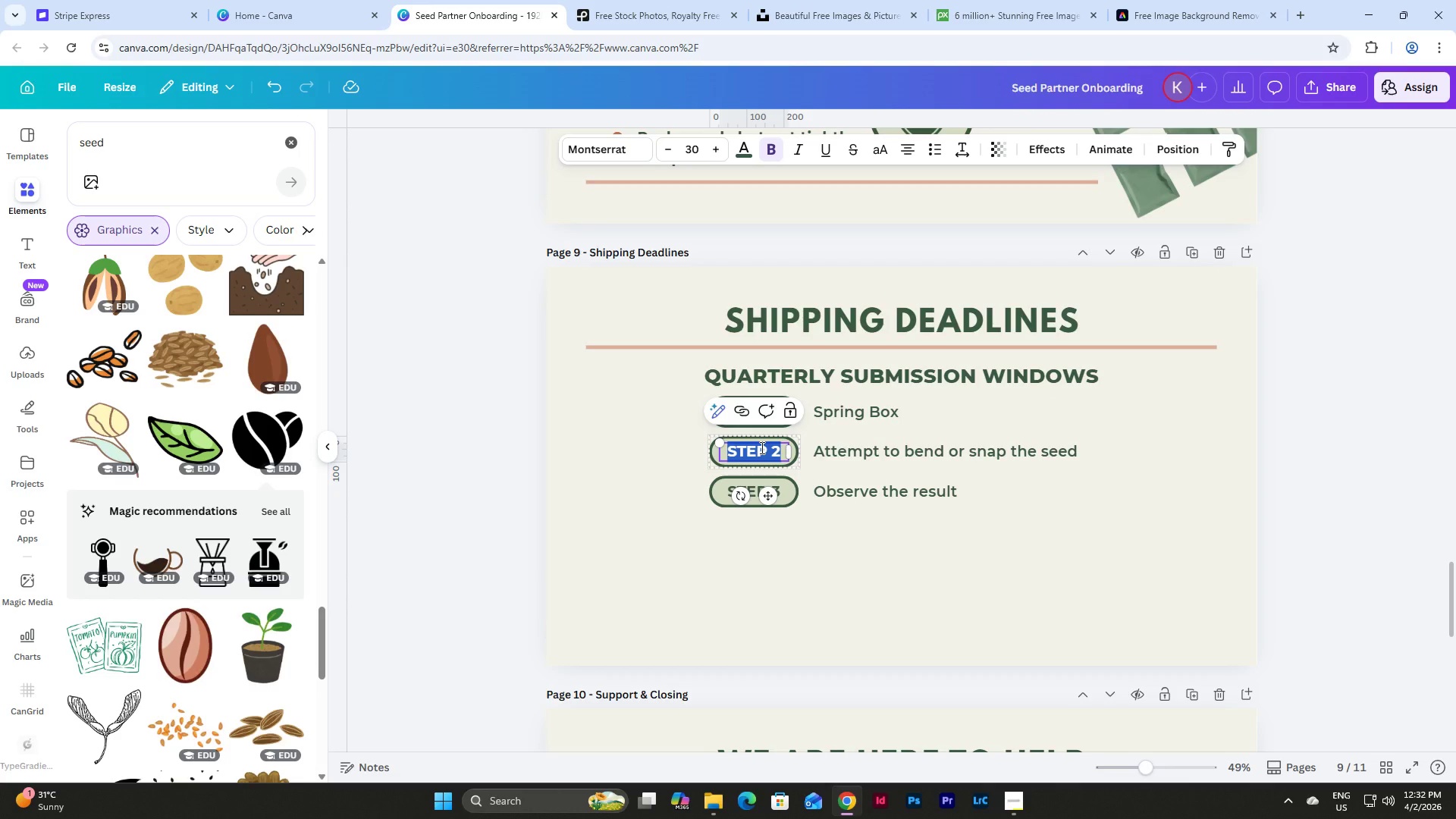 
type(Apr.)
 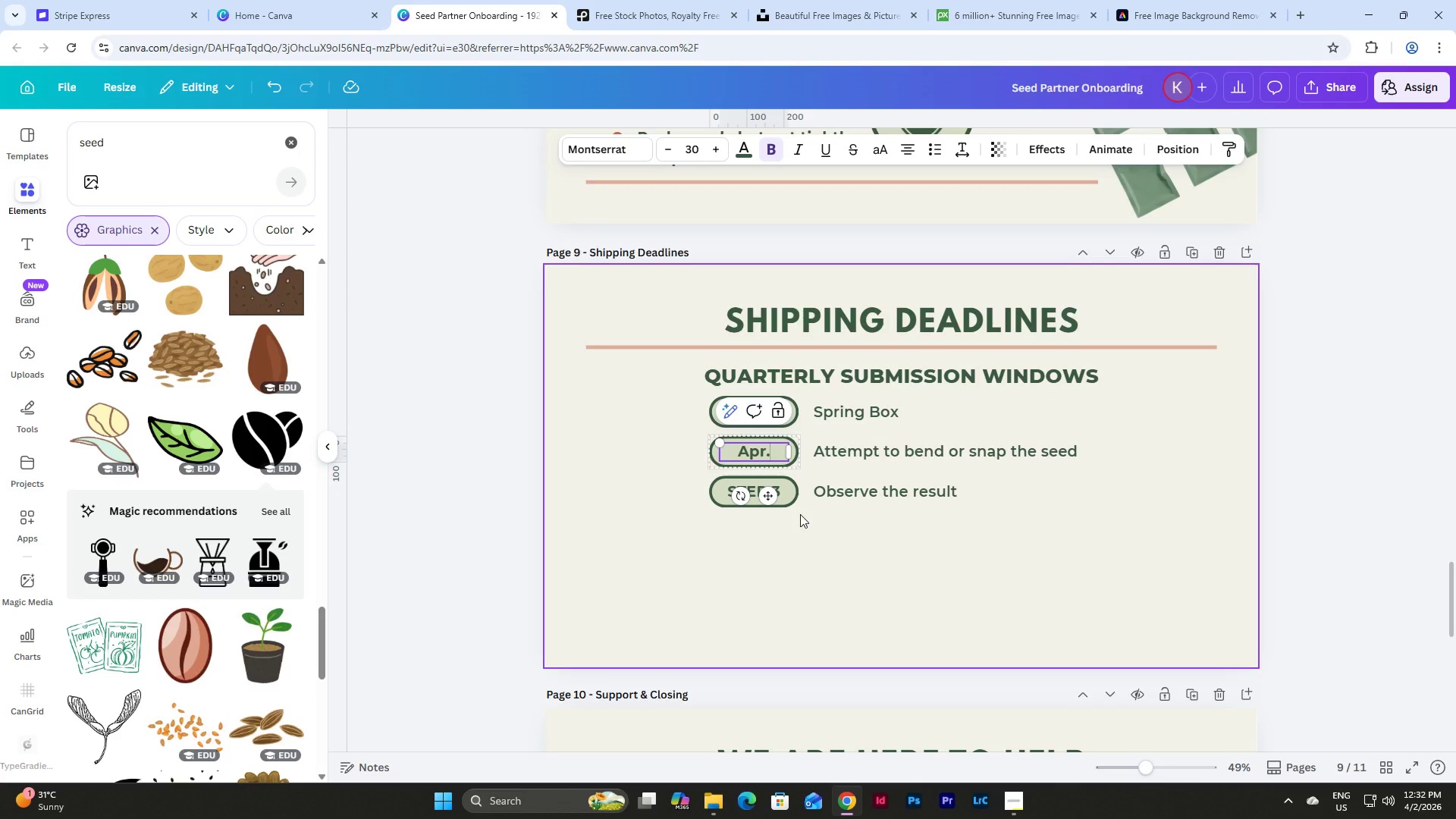 
key(Backspace)
key(Backspace)
key(Backspace)
key(Backspace)
type(APR. 1-15)
 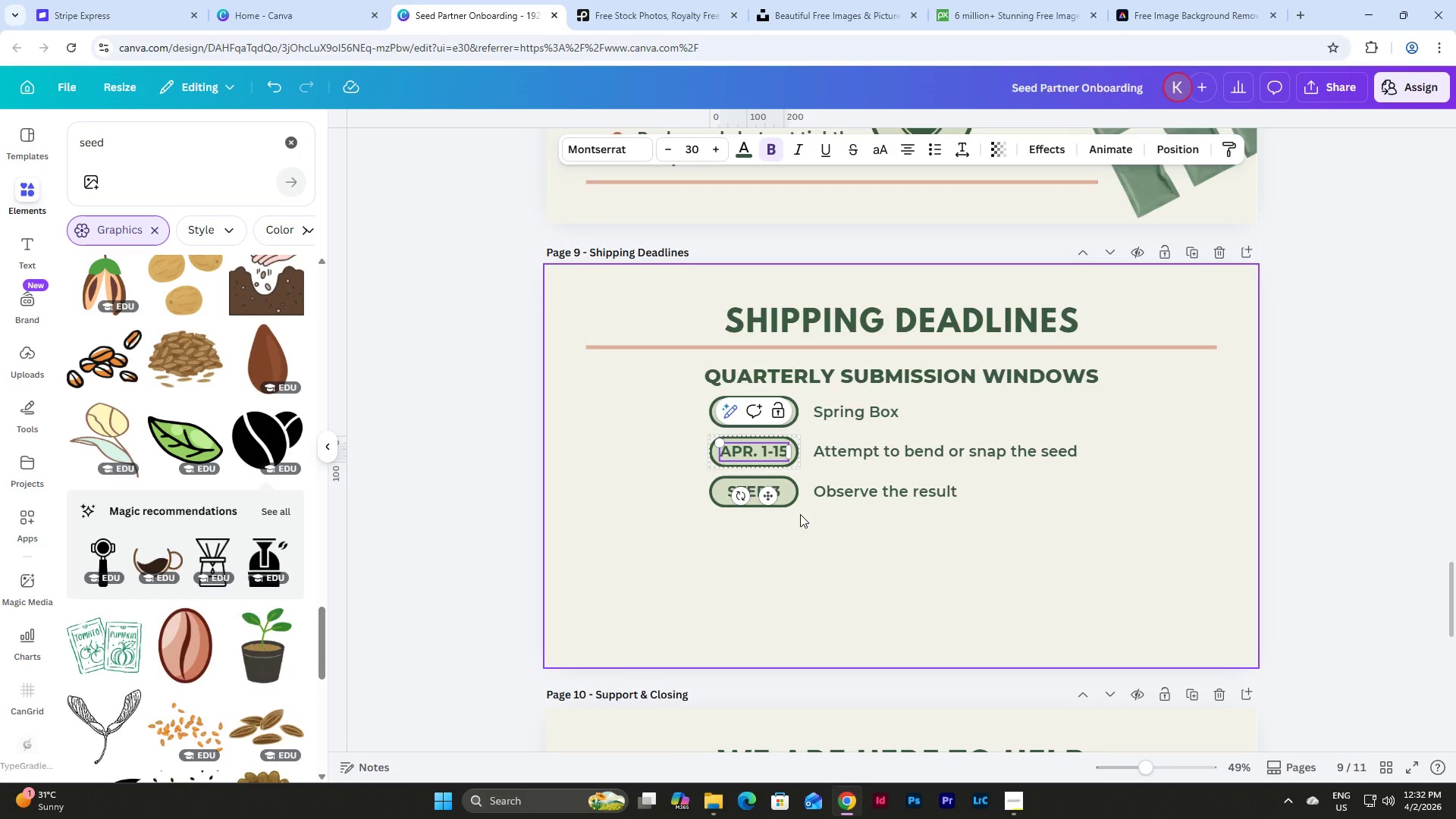 
left_click([880, 547])
 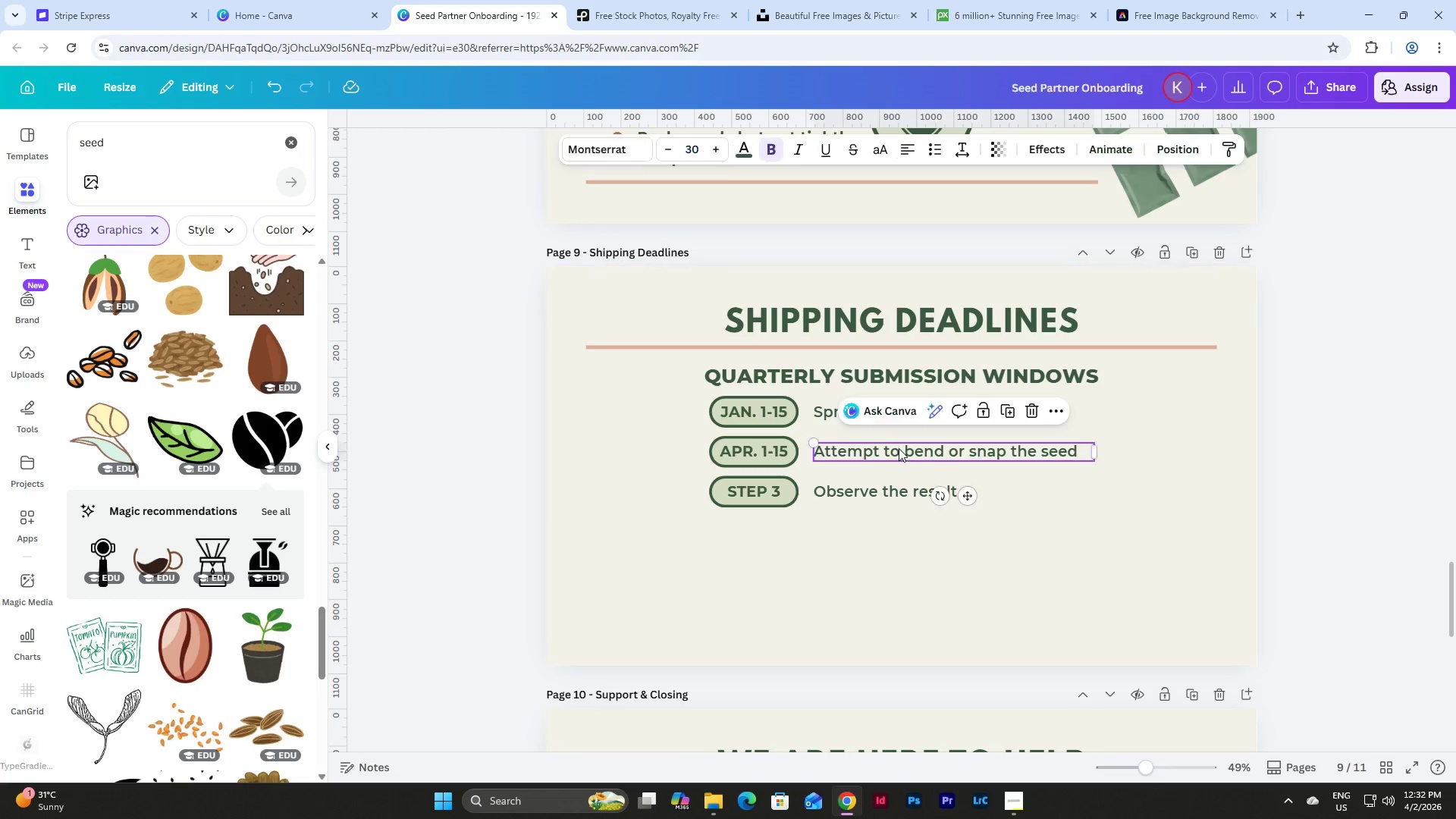 
double_click([899, 448])
 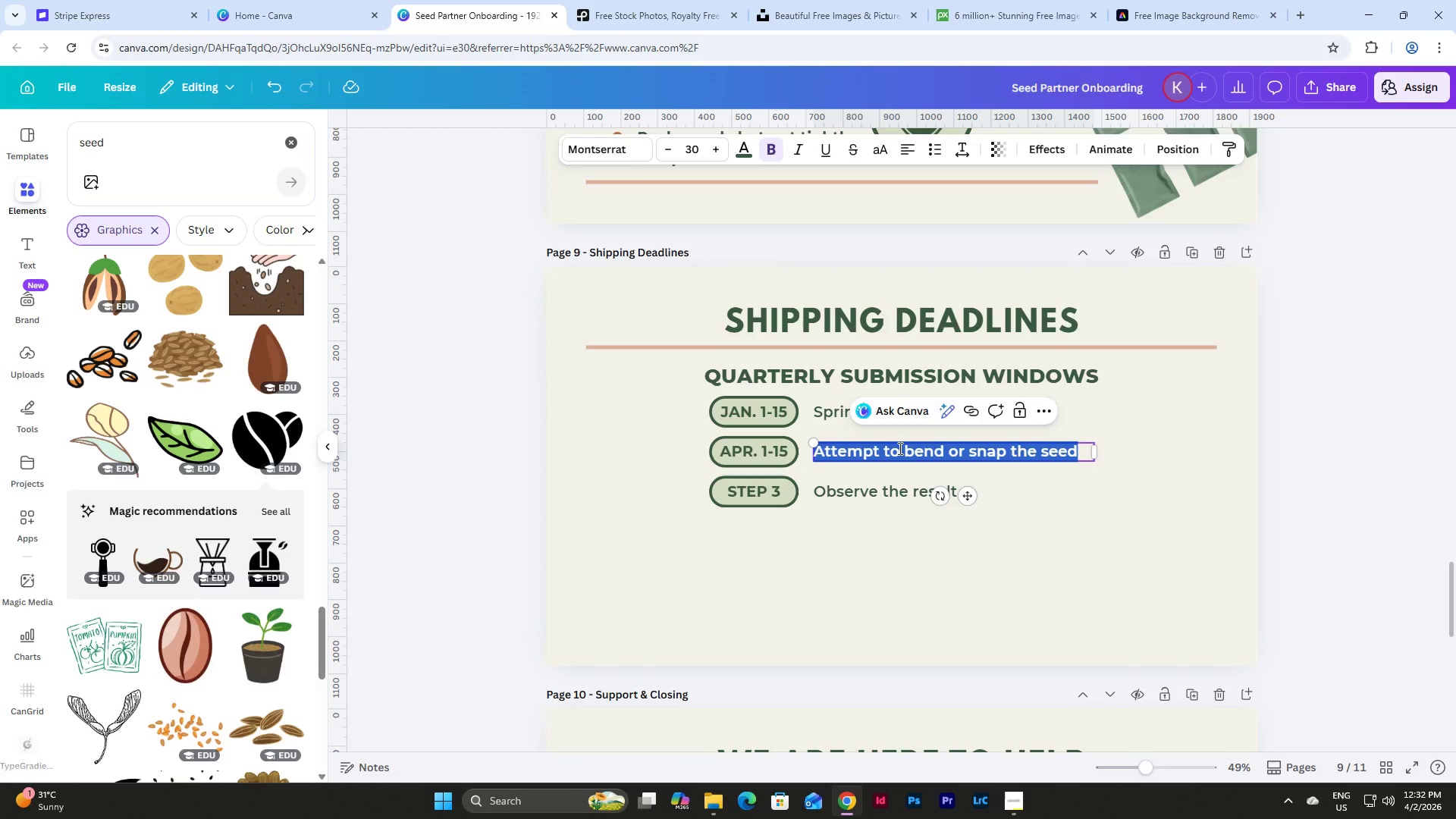 
type(Summer Box)
 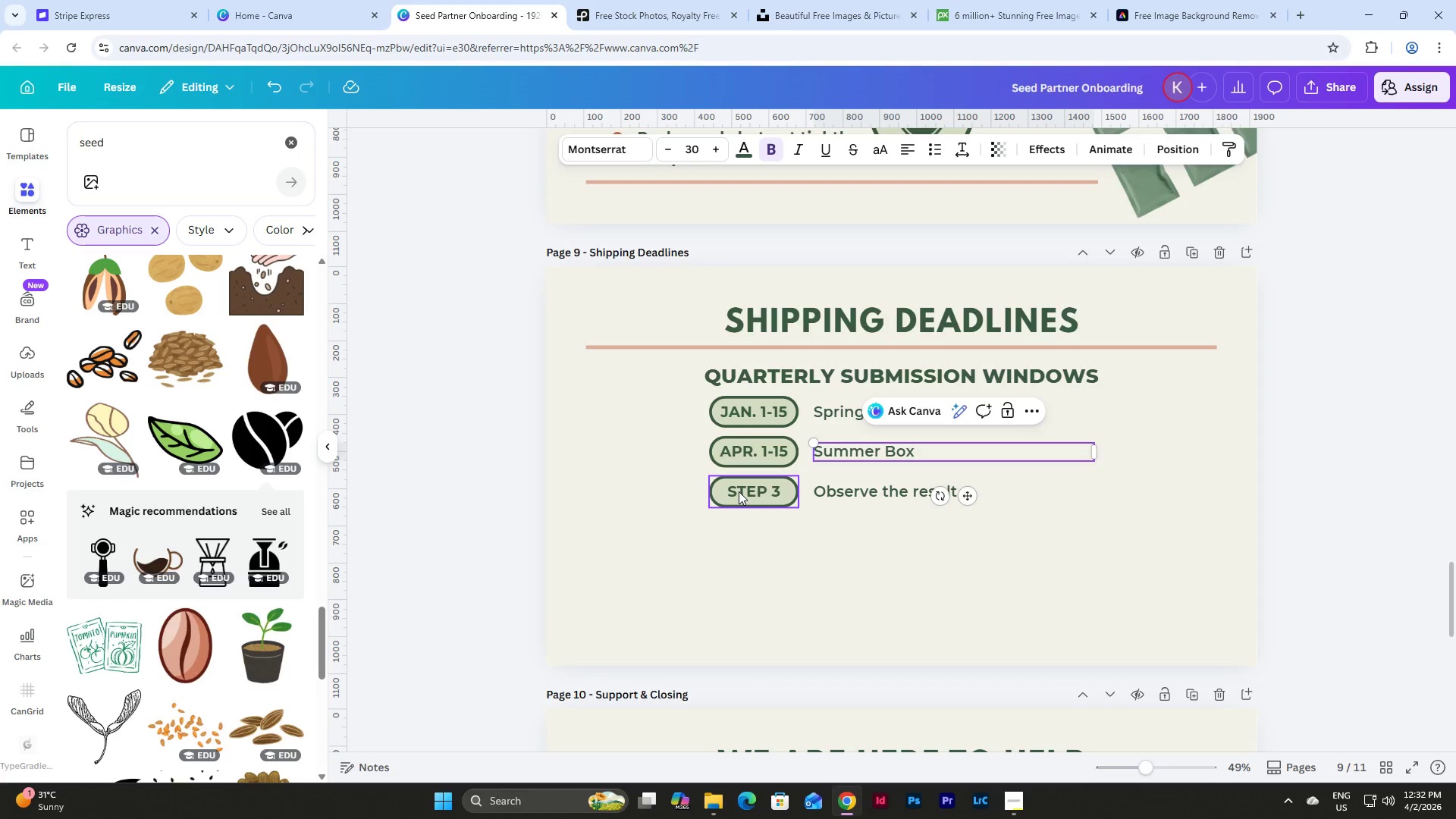 
double_click([747, 491])
 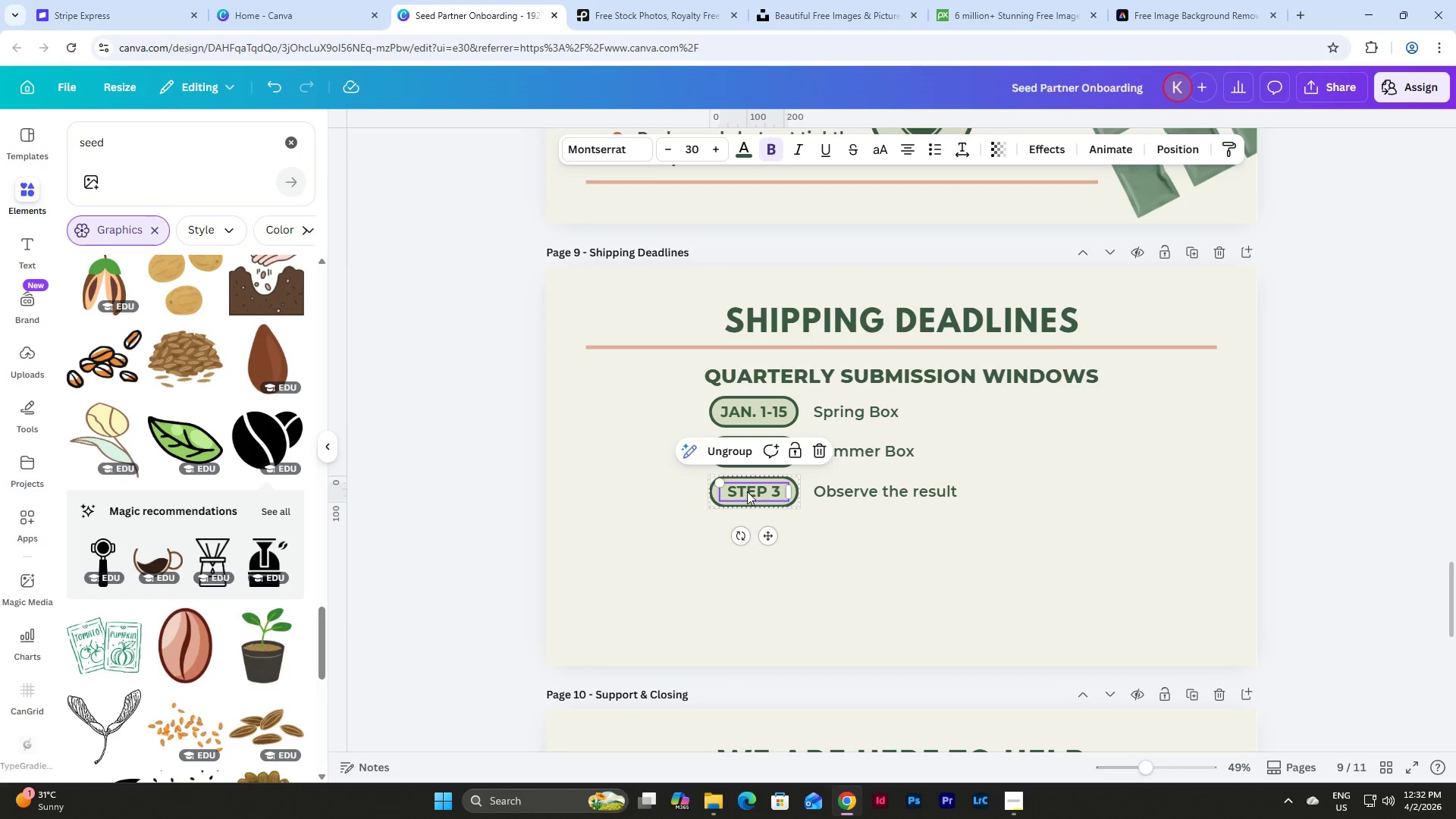 
left_click([747, 491])
 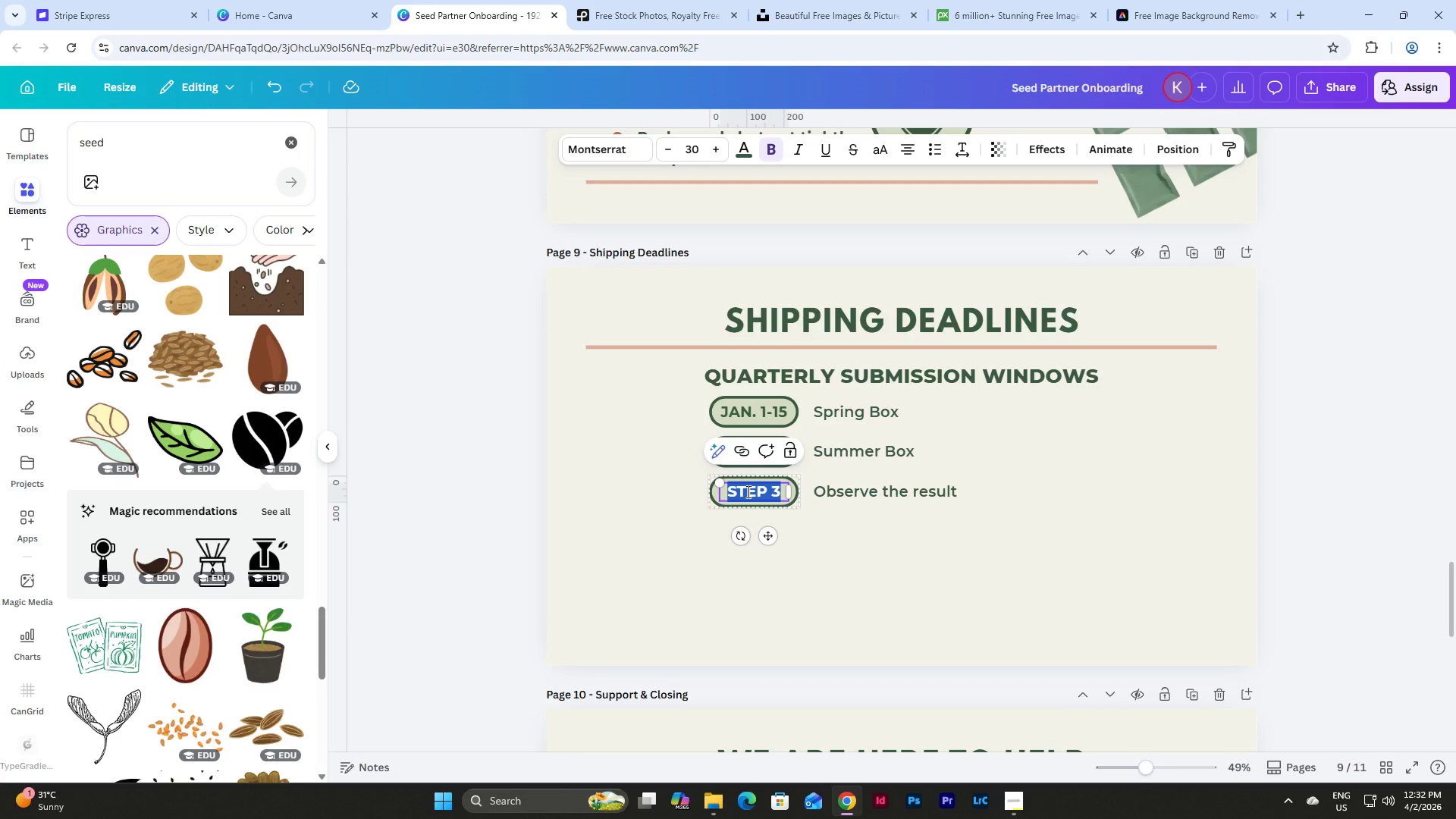 
type(H)
key(Backspace)
type(JUL. 1-15)
 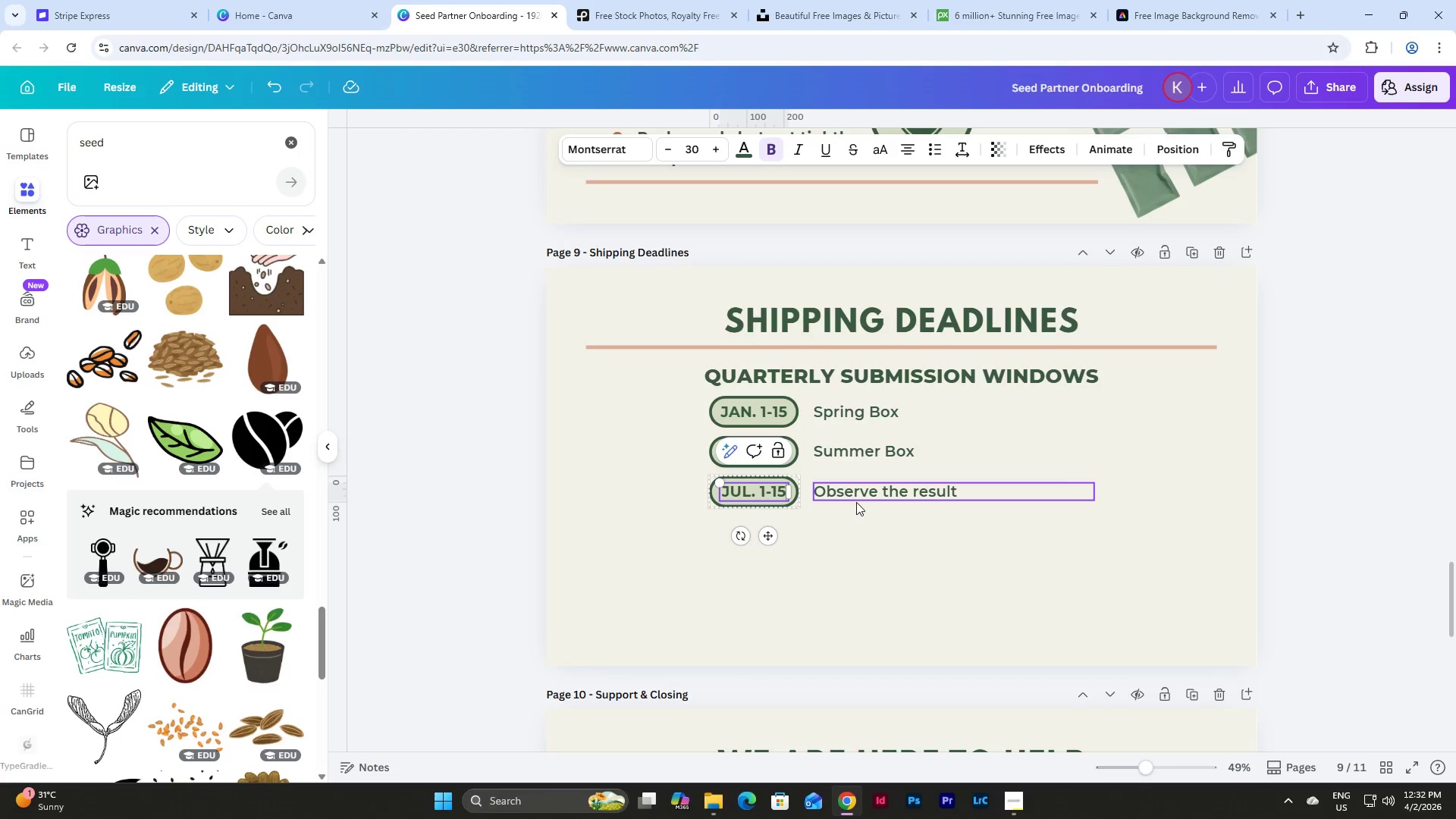 
double_click([856, 496])
 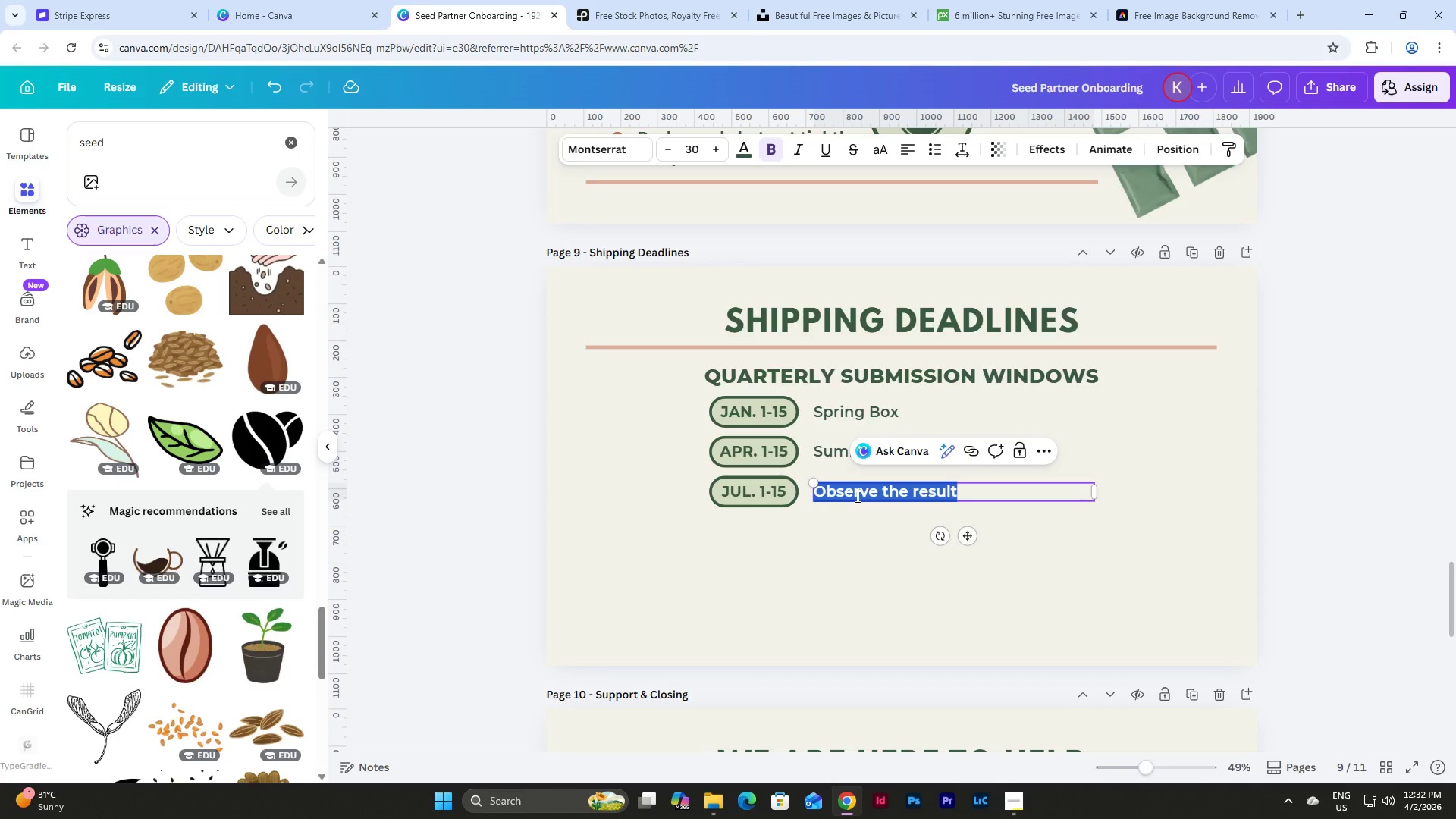 
type(Fall Box)
 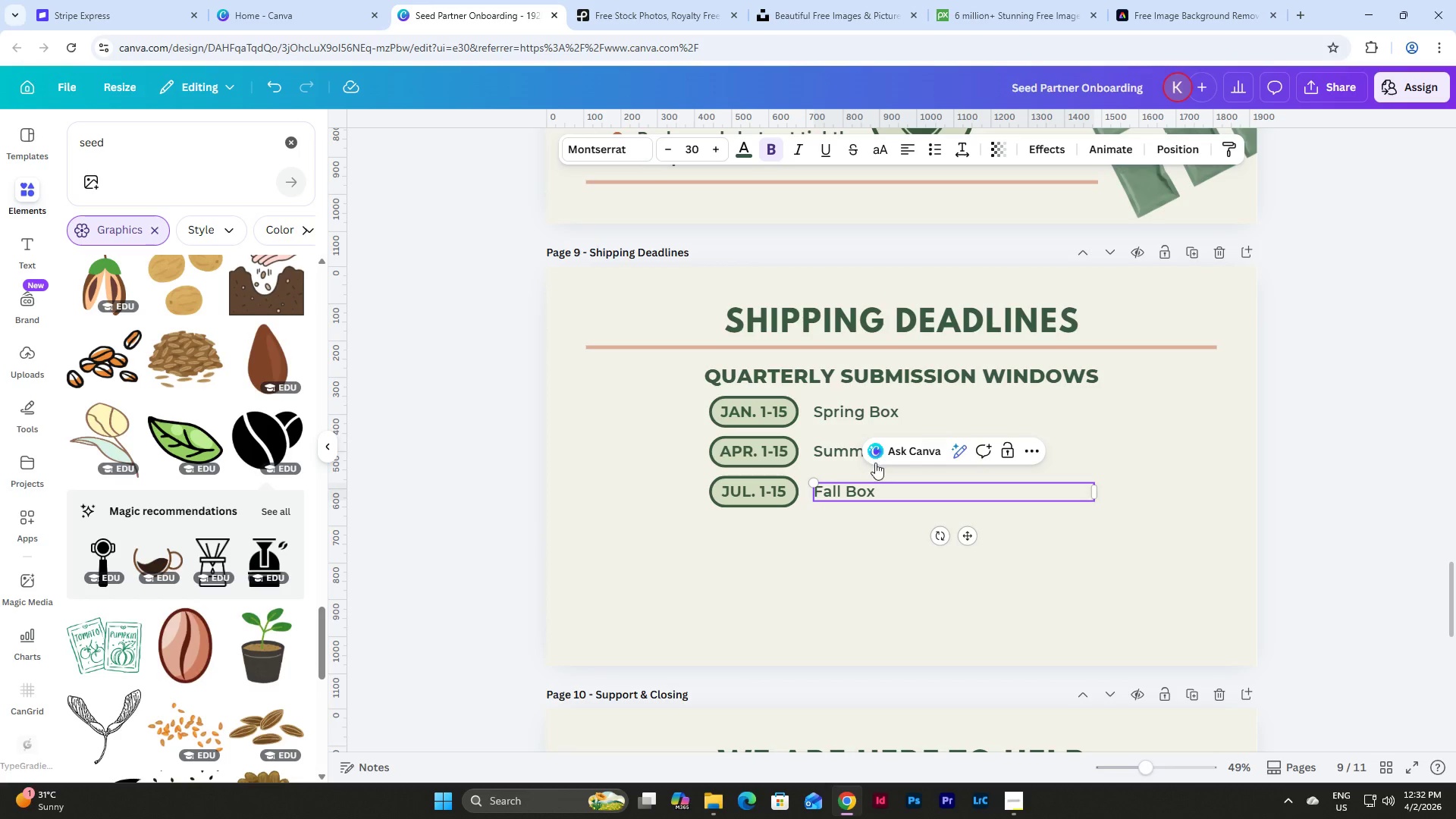 
left_click([844, 597])
 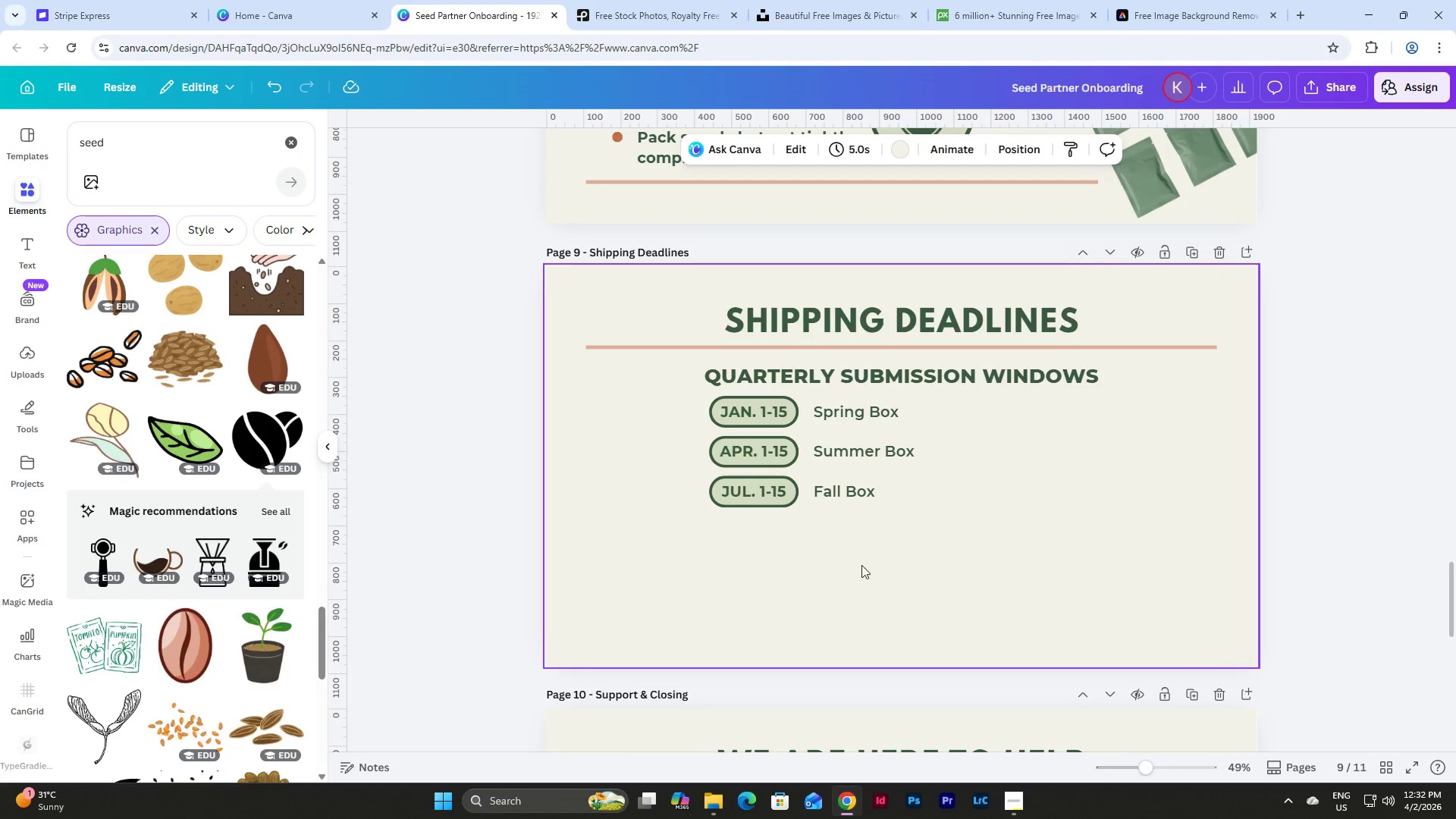 
left_click_drag(start_coordinate=[864, 560], to_coordinate=[755, 490])
 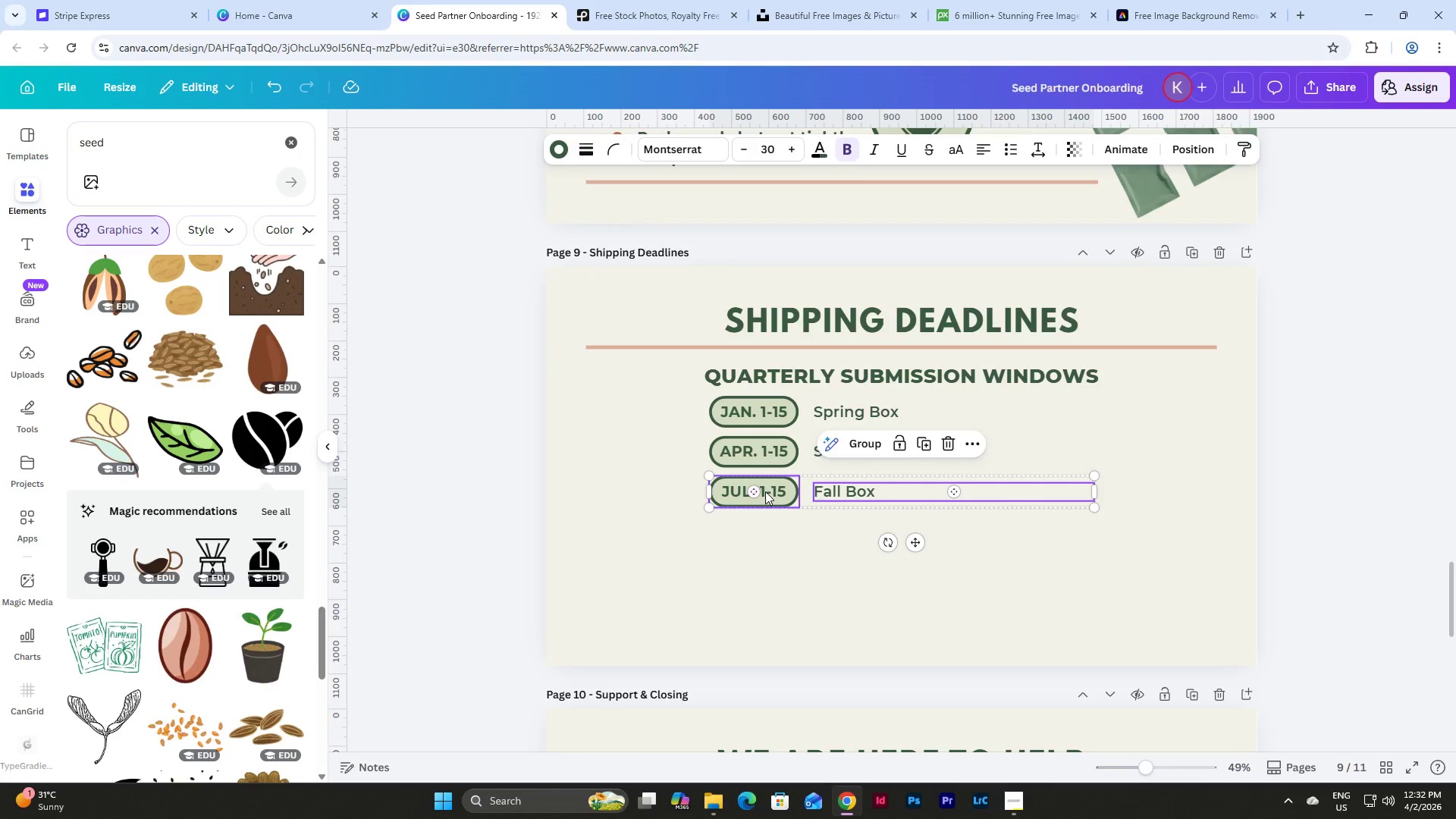 
key(Control+C)
 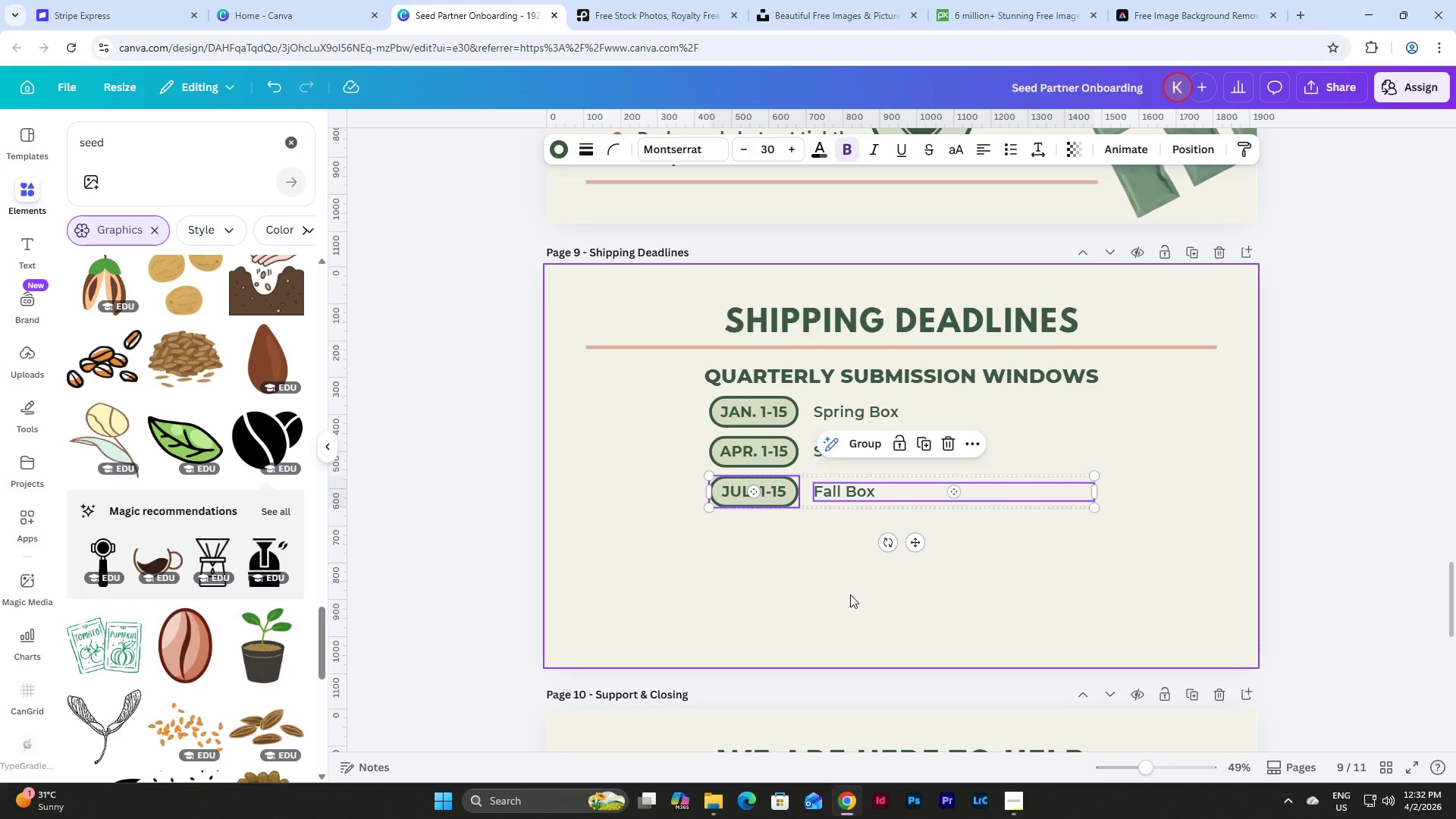 
left_click([850, 595])
 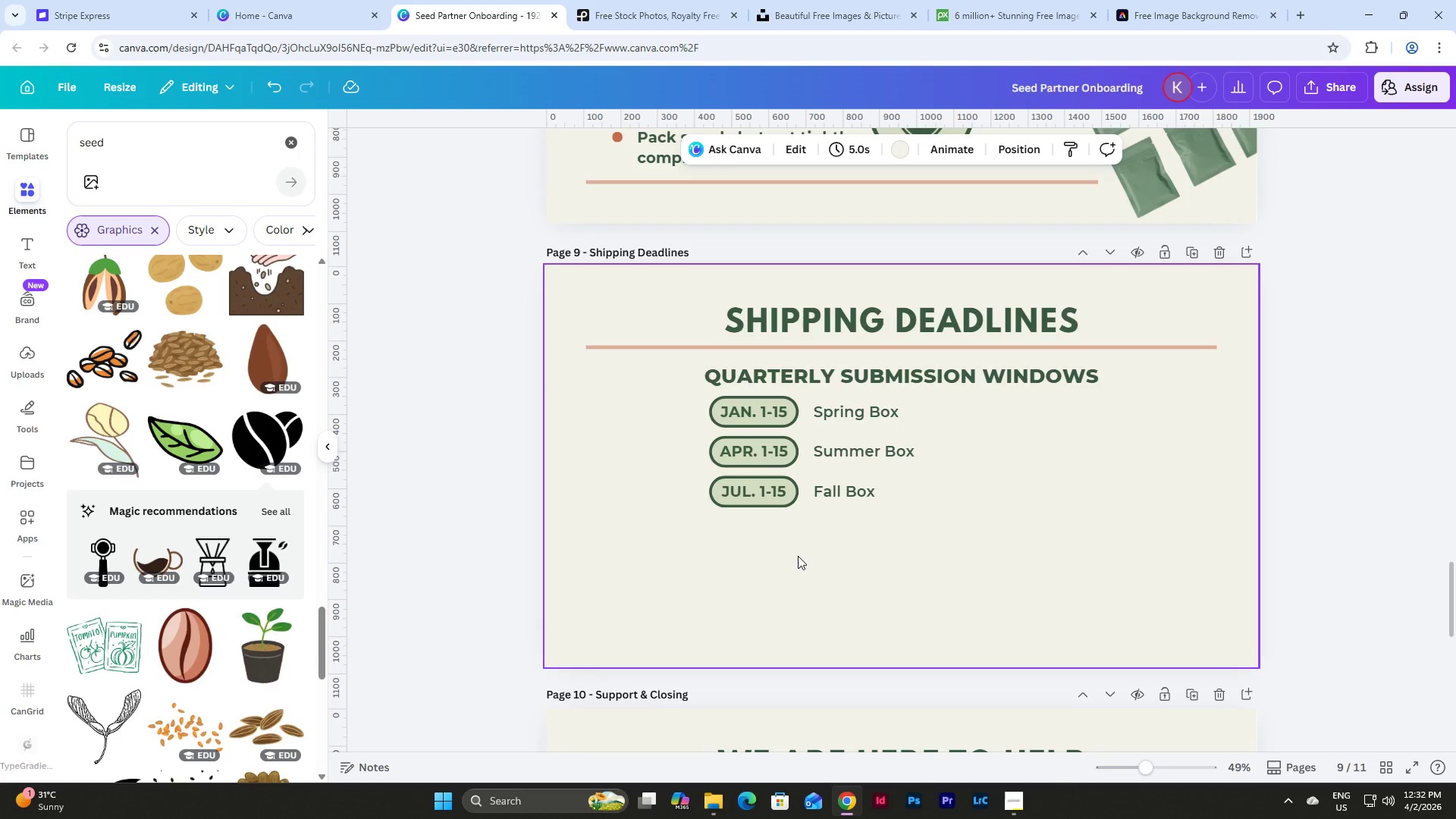 
key(Control+V)
 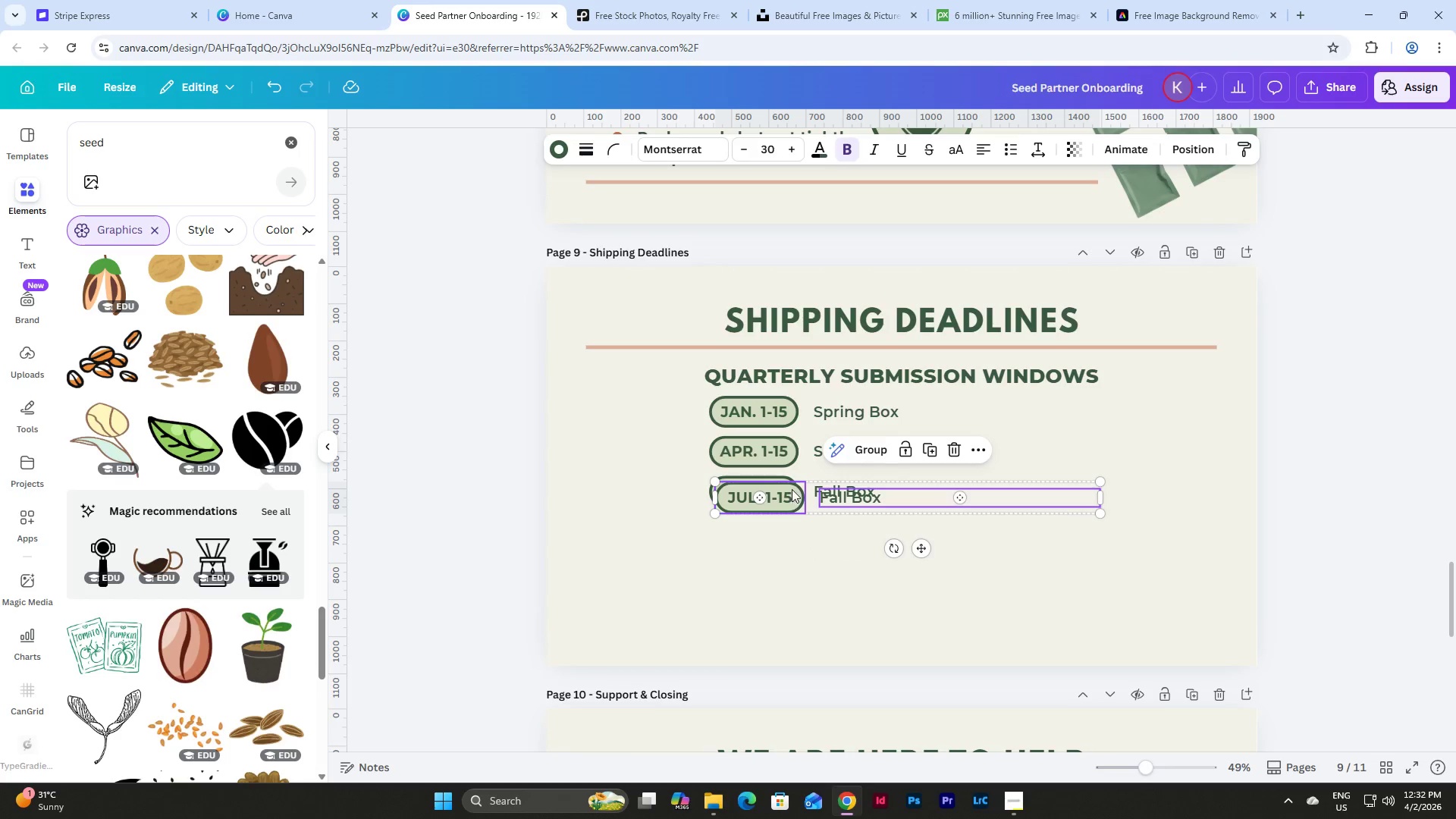 
left_click_drag(start_coordinate=[789, 486], to_coordinate=[786, 522])
 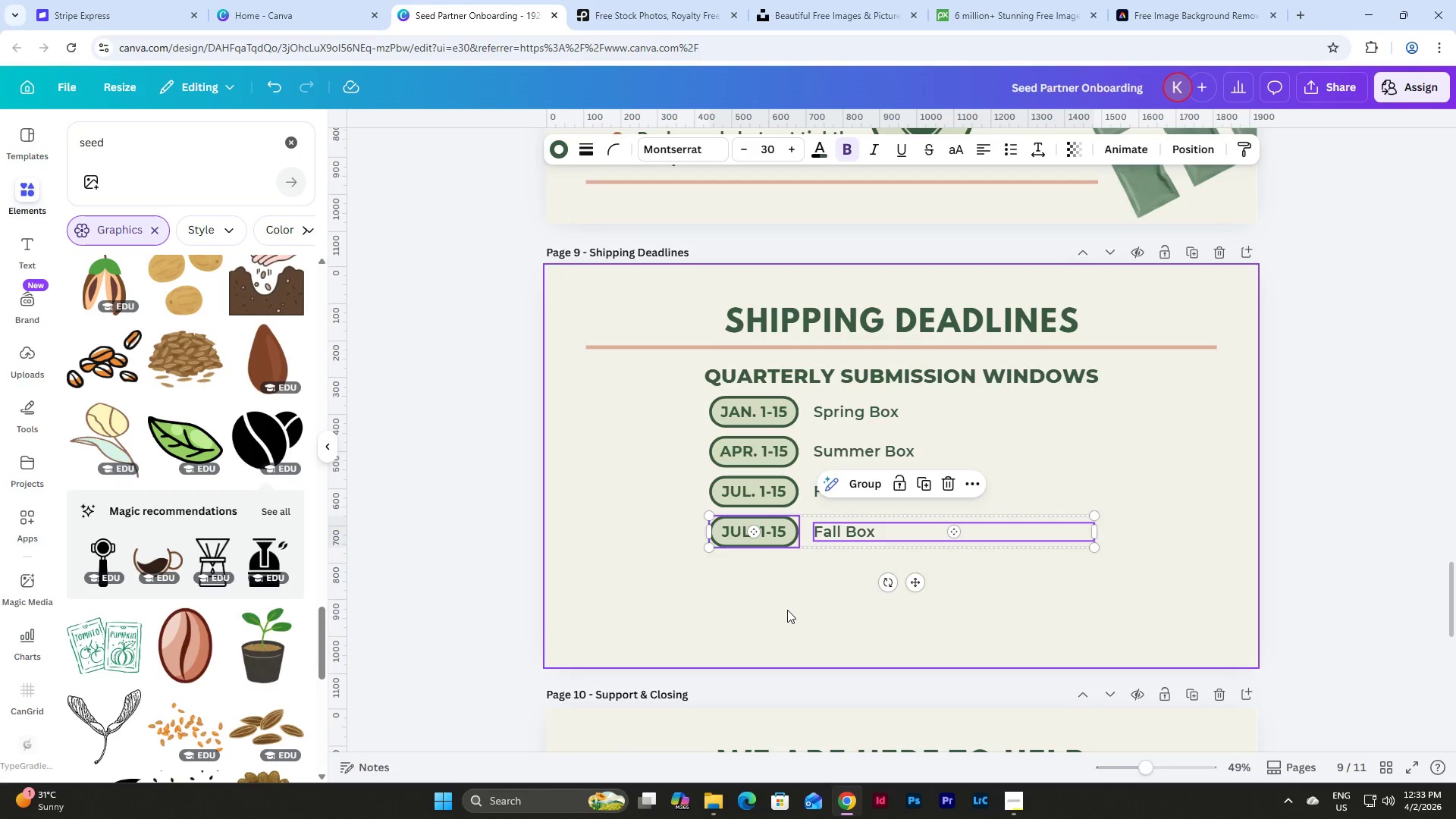 
left_click([787, 610])
 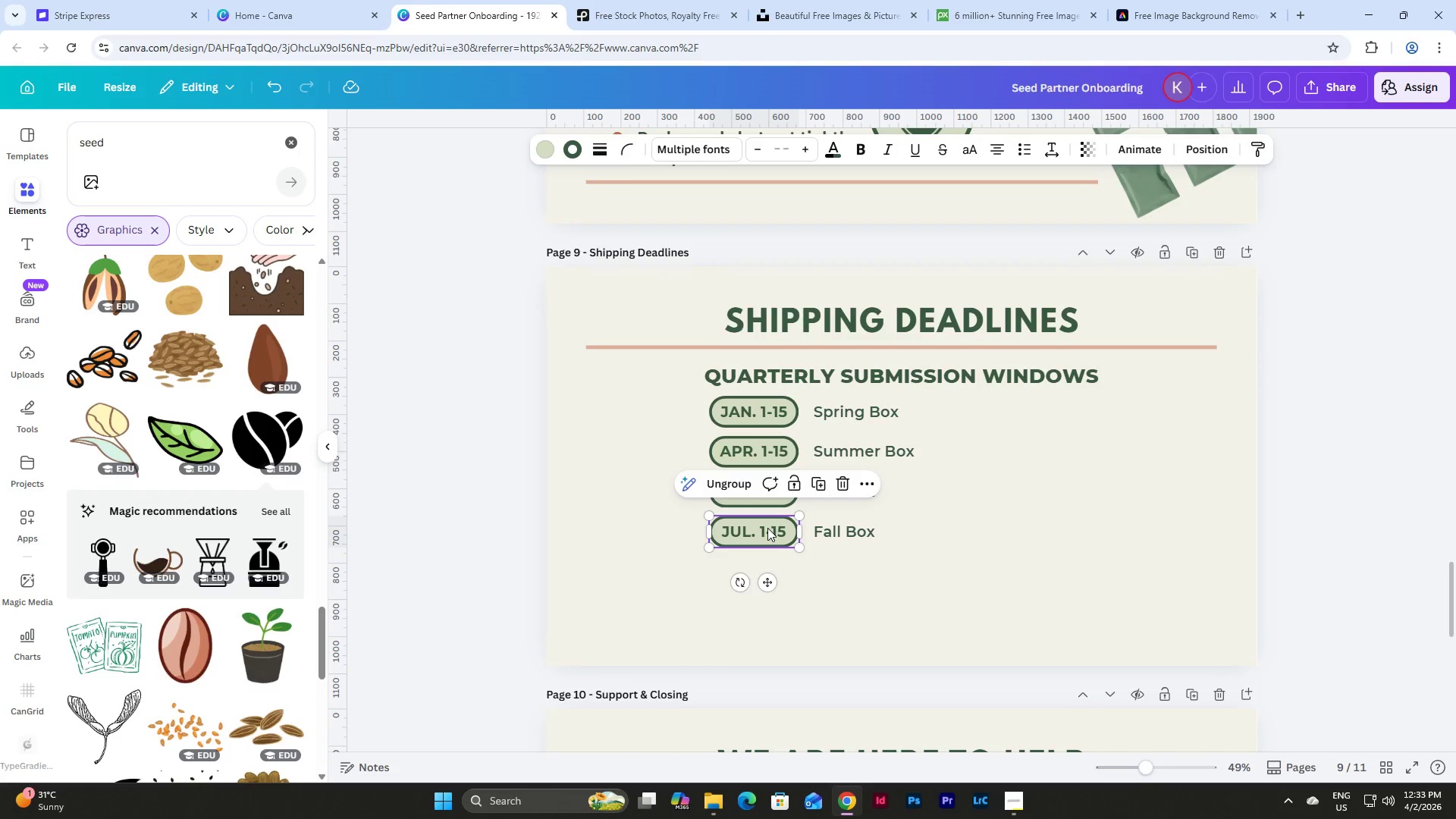 
double_click([767, 528])
 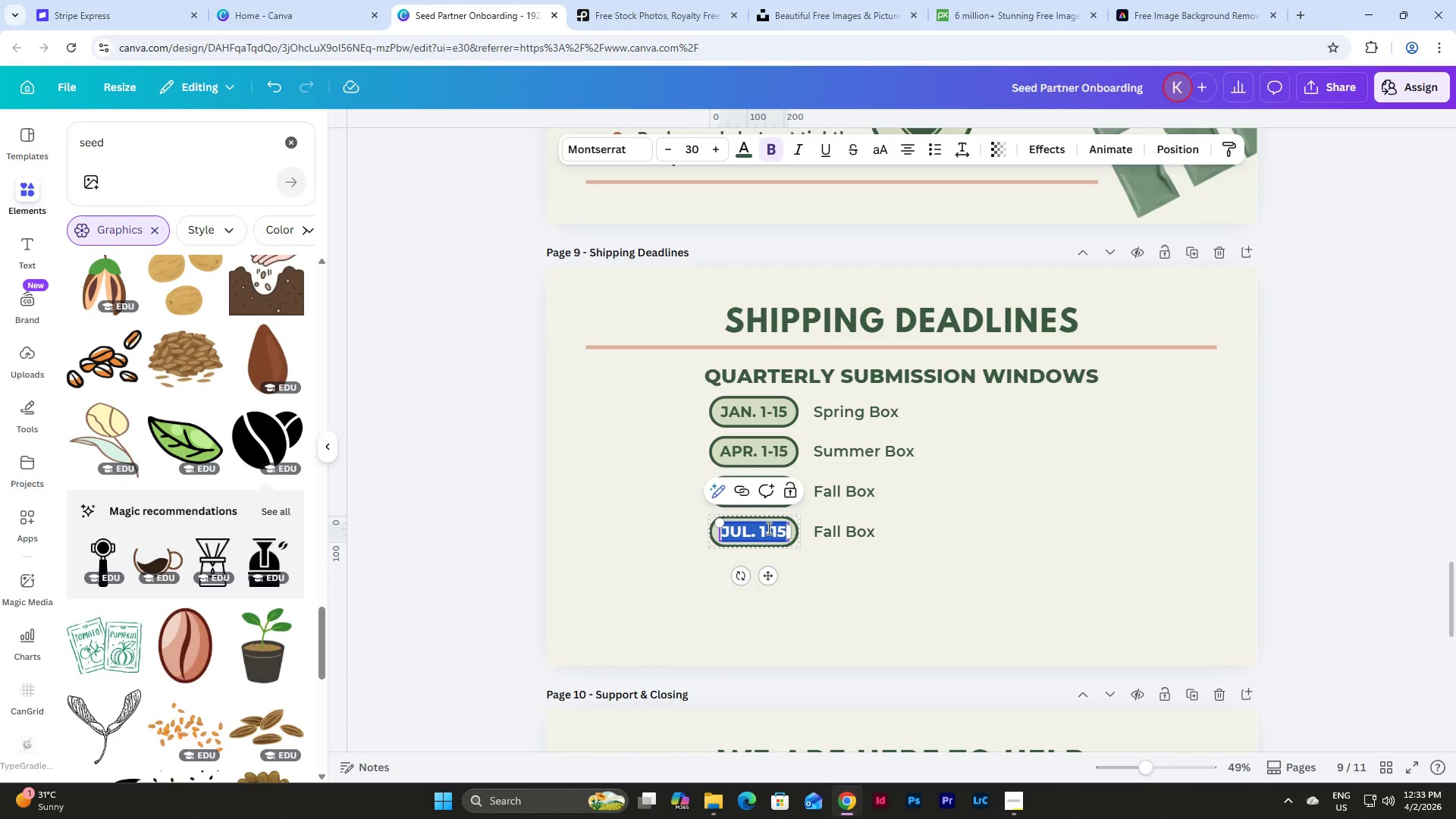 
type(WIN)
key(Backspace)
key(Backspace)
key(Backspace)
type(OCT. 1-15)
 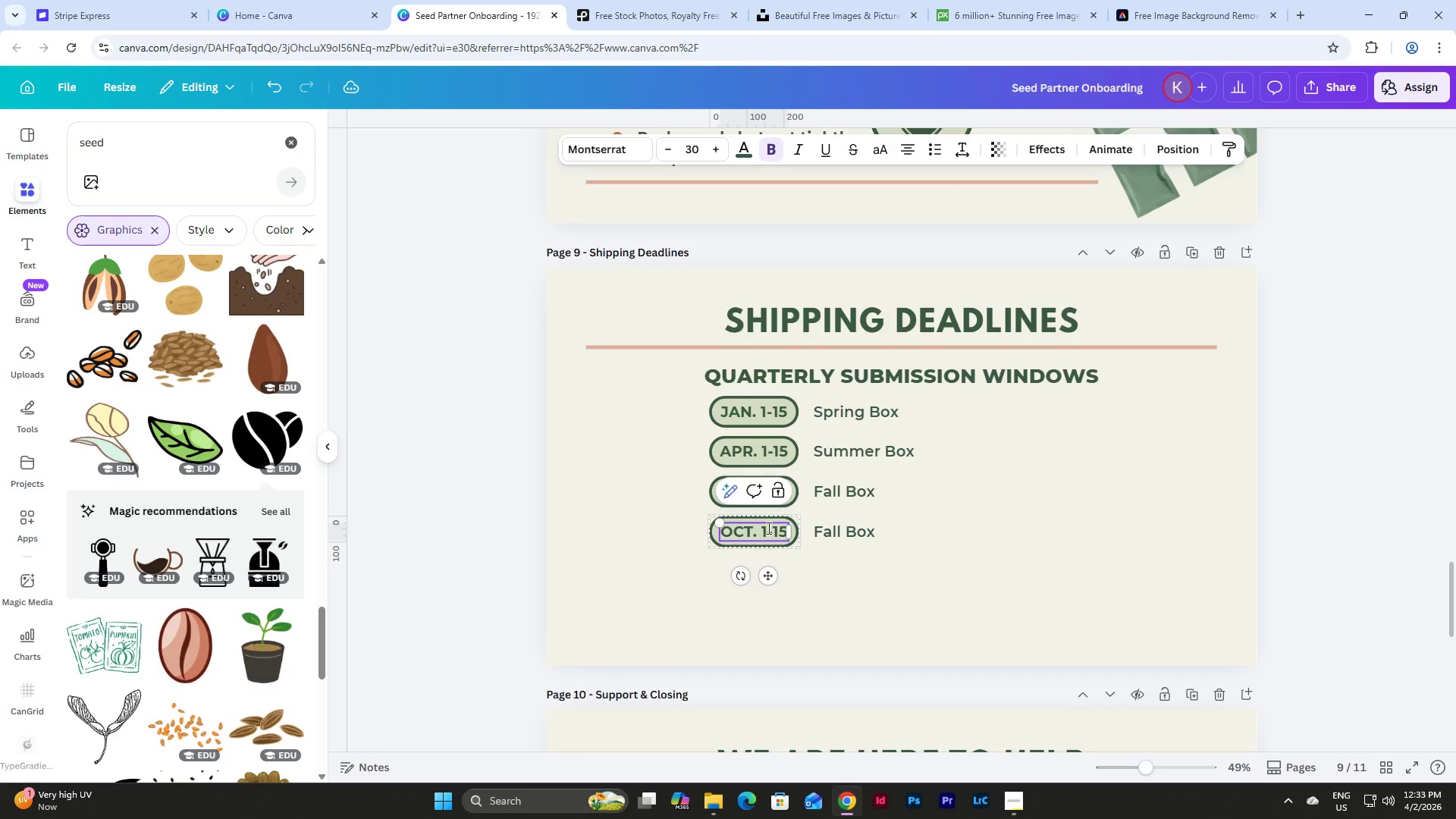 
double_click([868, 538])
 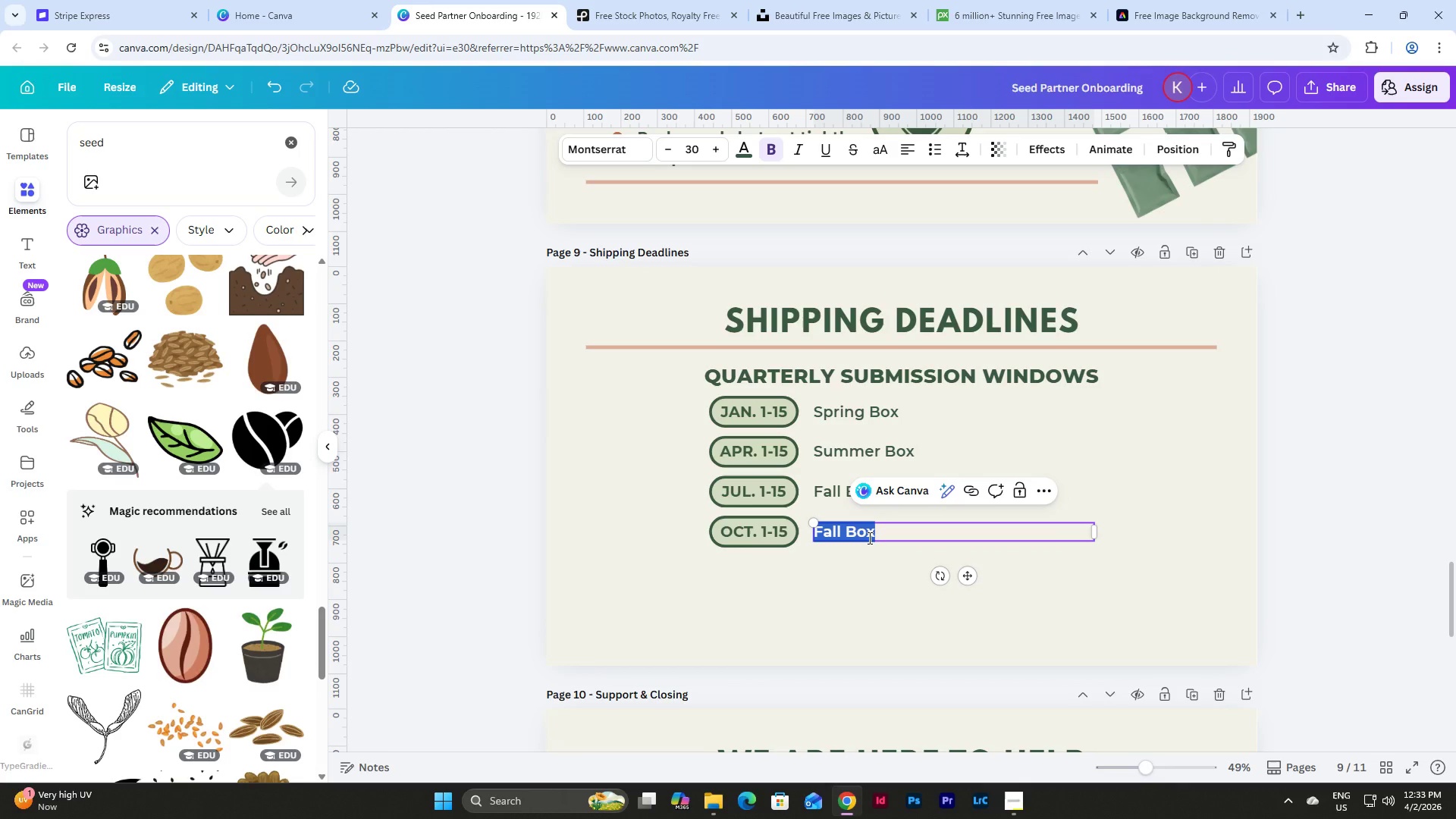 
type(Winter Box)
 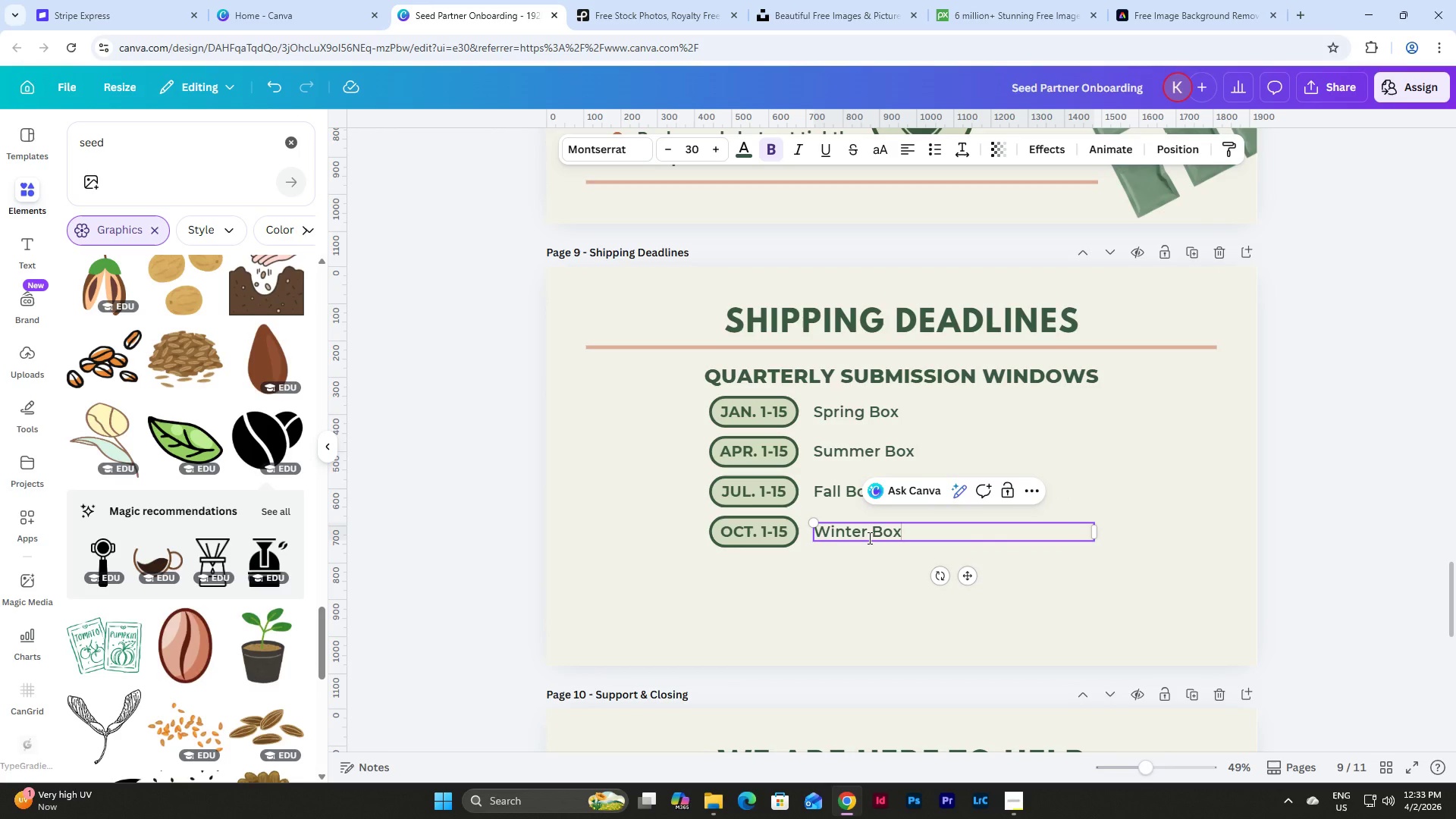 
left_click([1087, 569])
 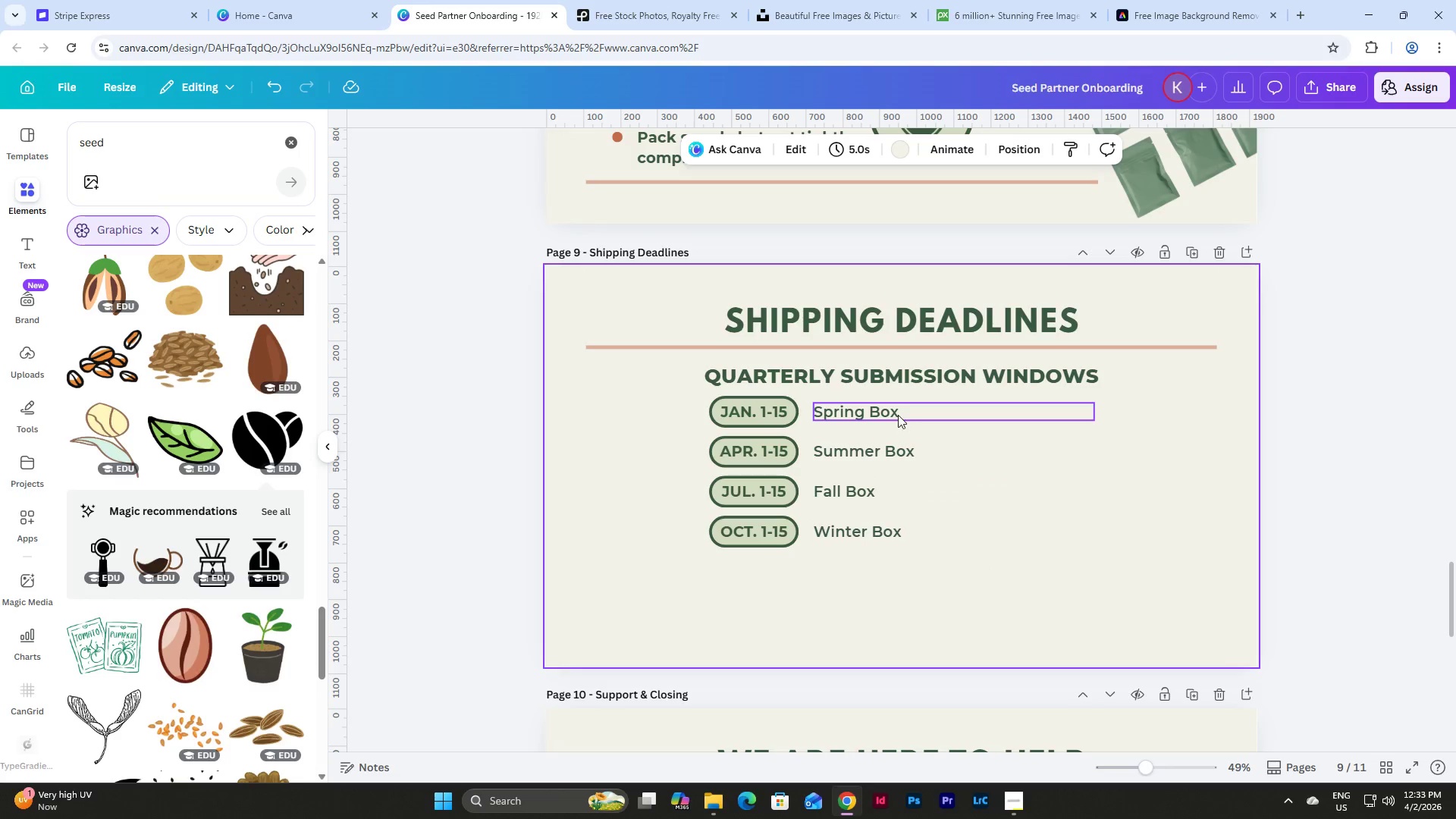 
left_click([897, 415])
 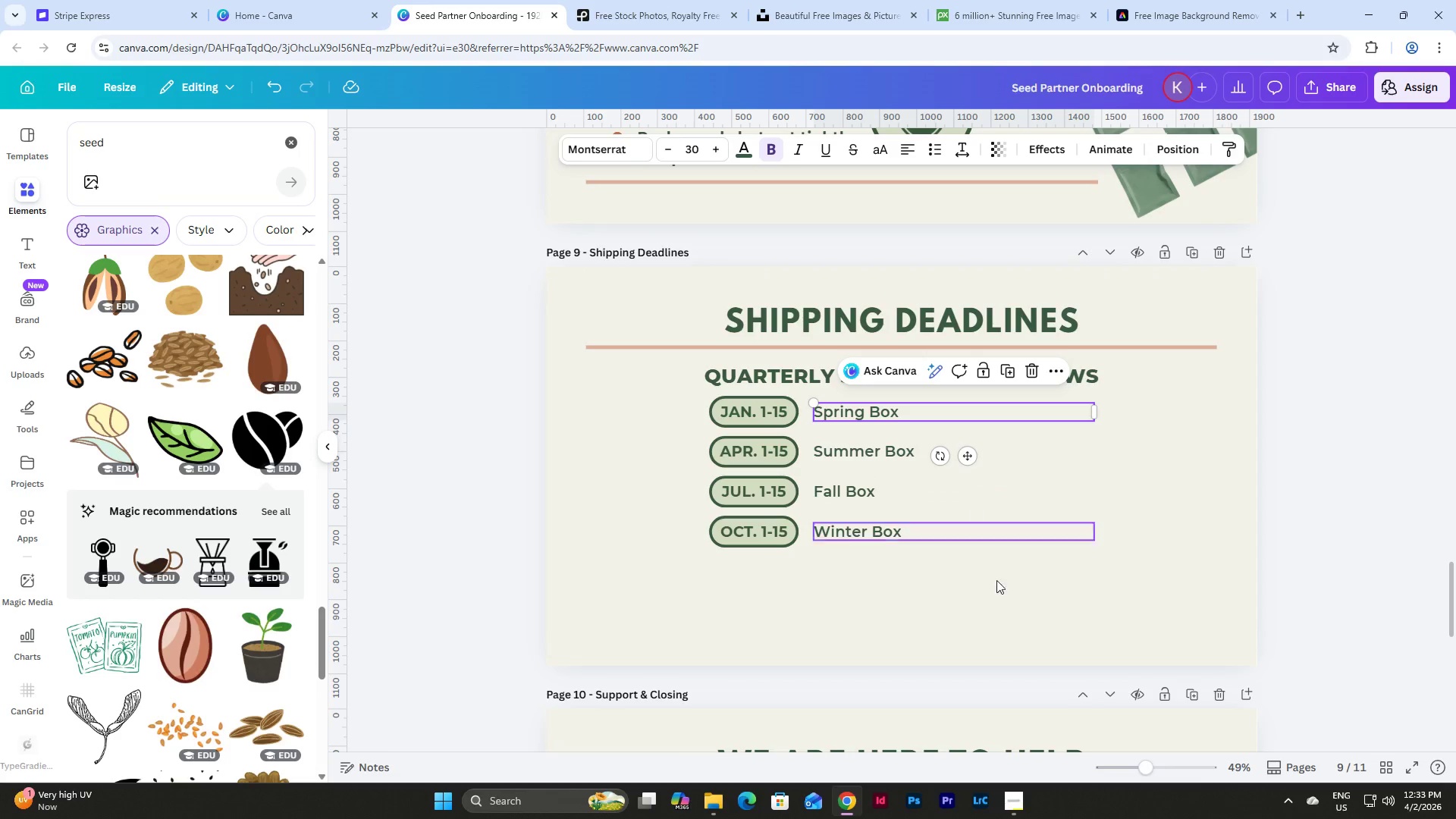 
left_click([1009, 601])
 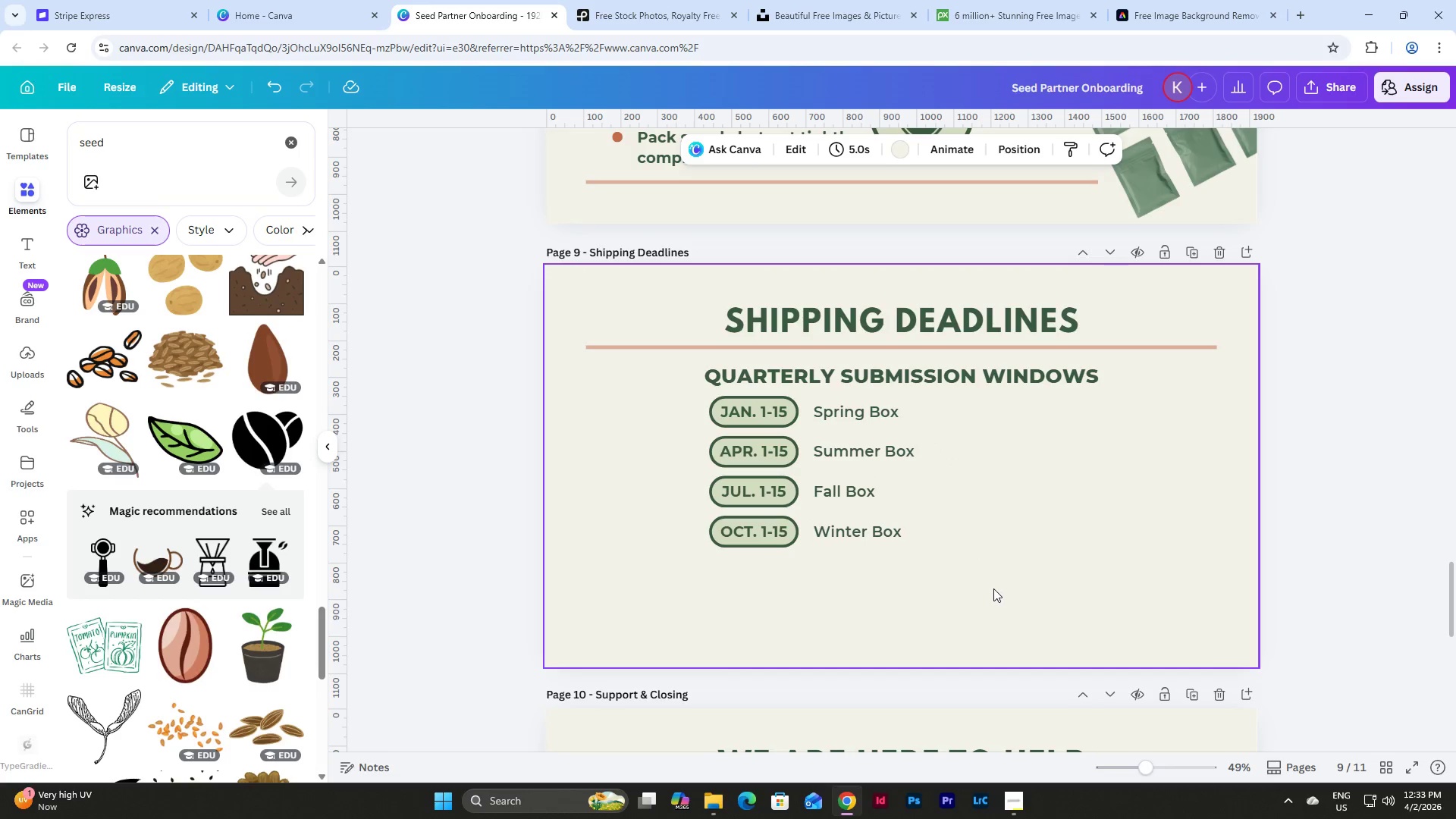 
left_click_drag(start_coordinate=[992, 589], to_coordinate=[862, 573])
 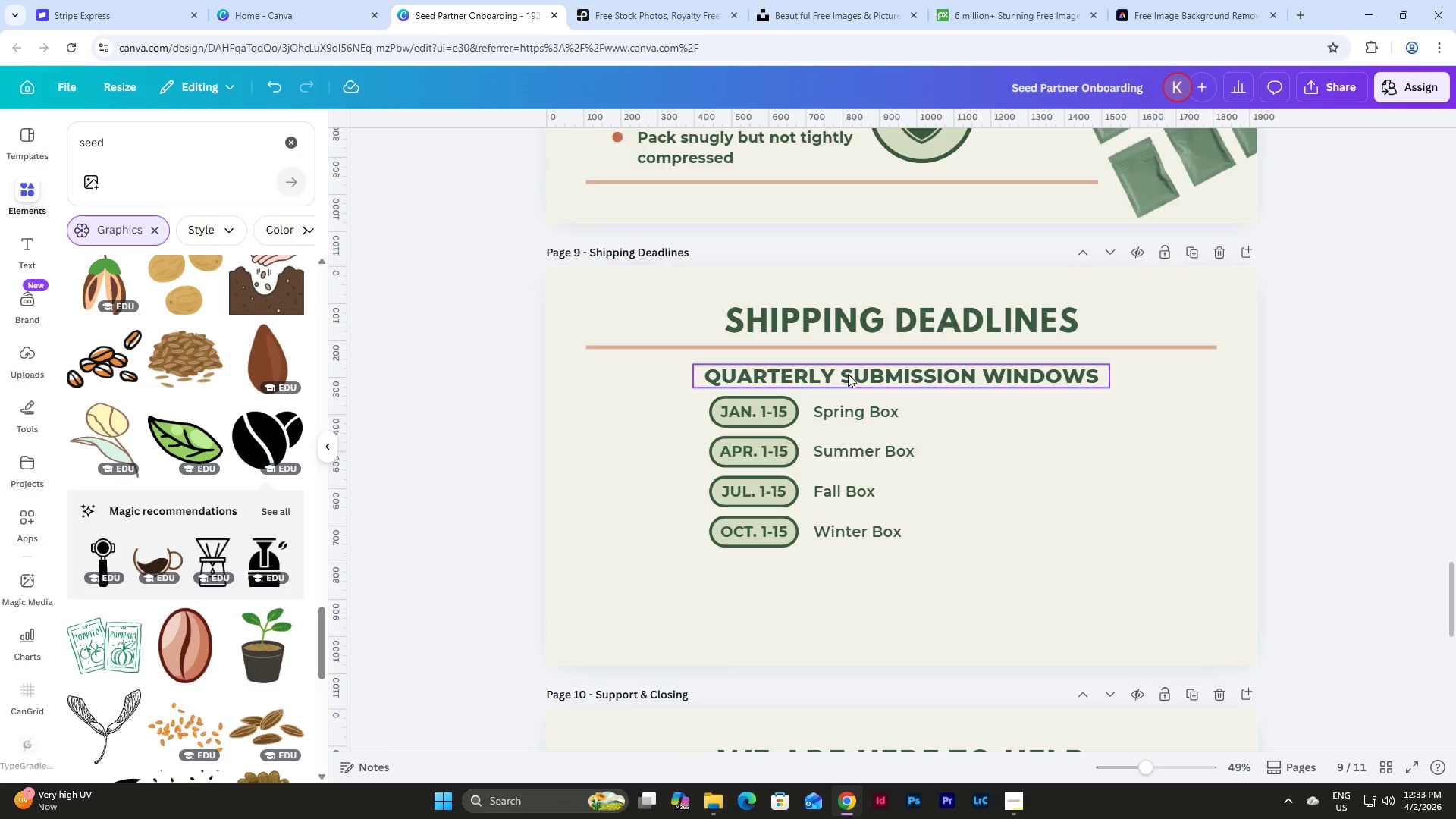 
left_click([848, 377])
 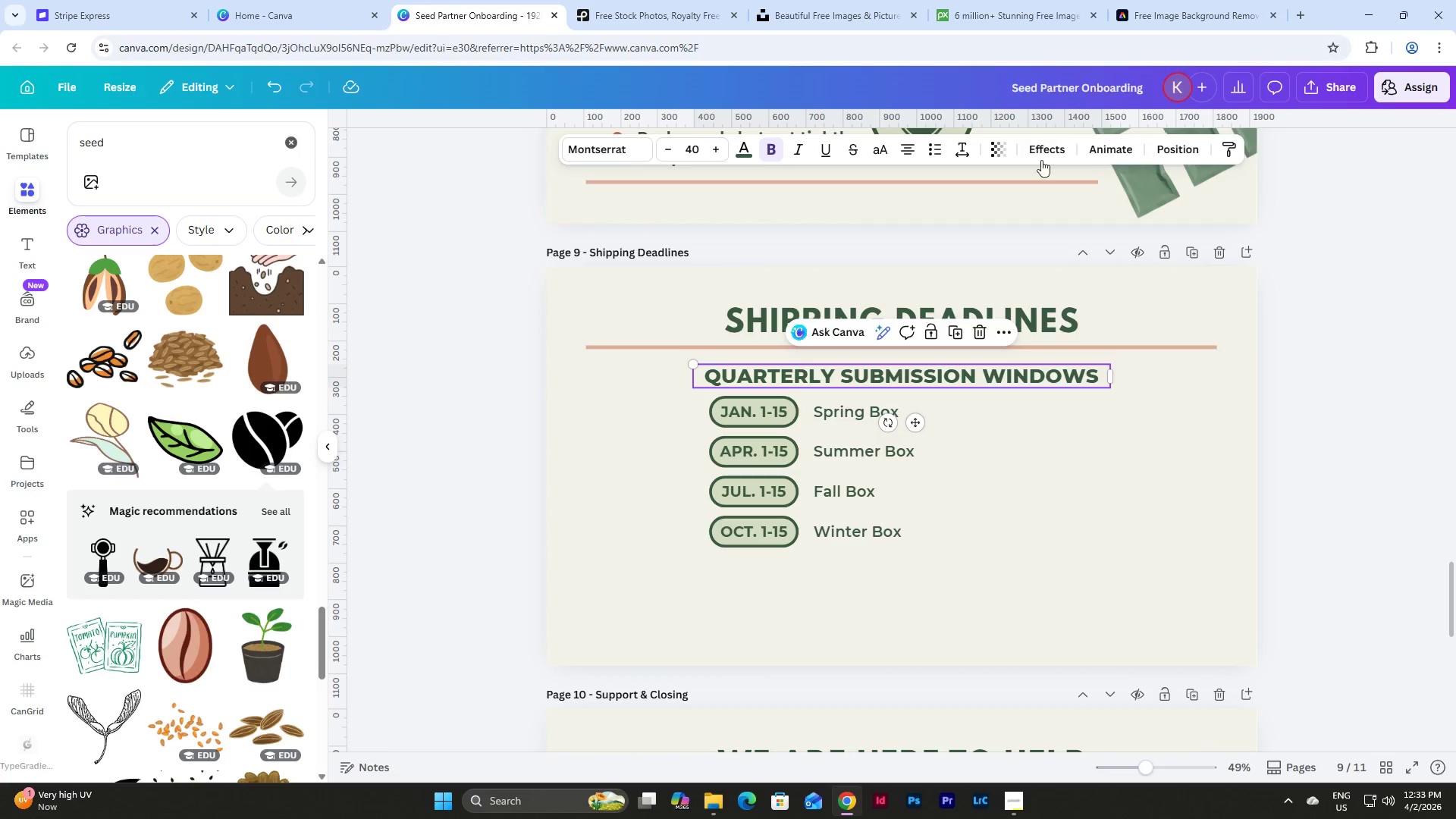 
wait(6.83)
 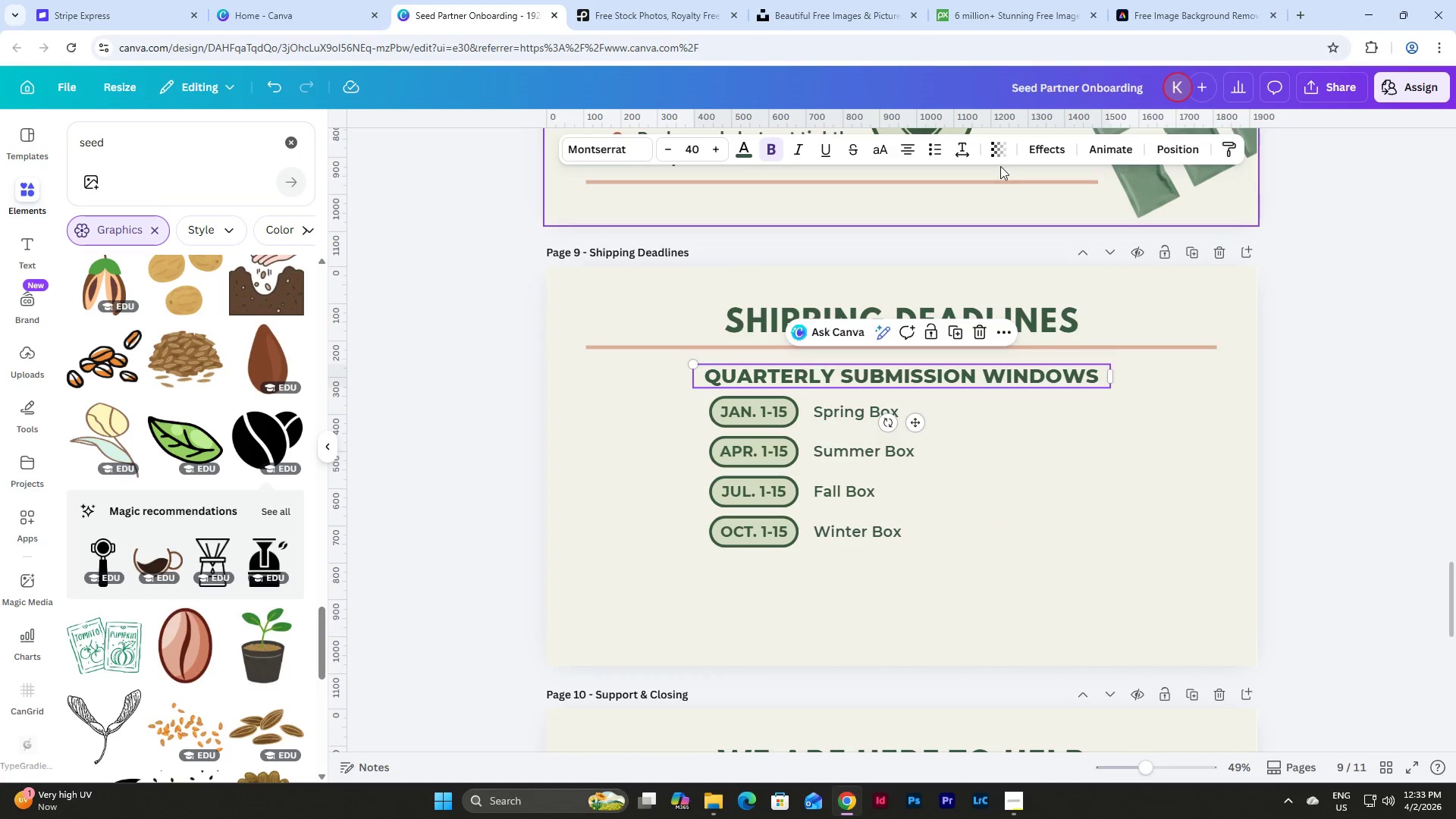 
left_click([1015, 802])